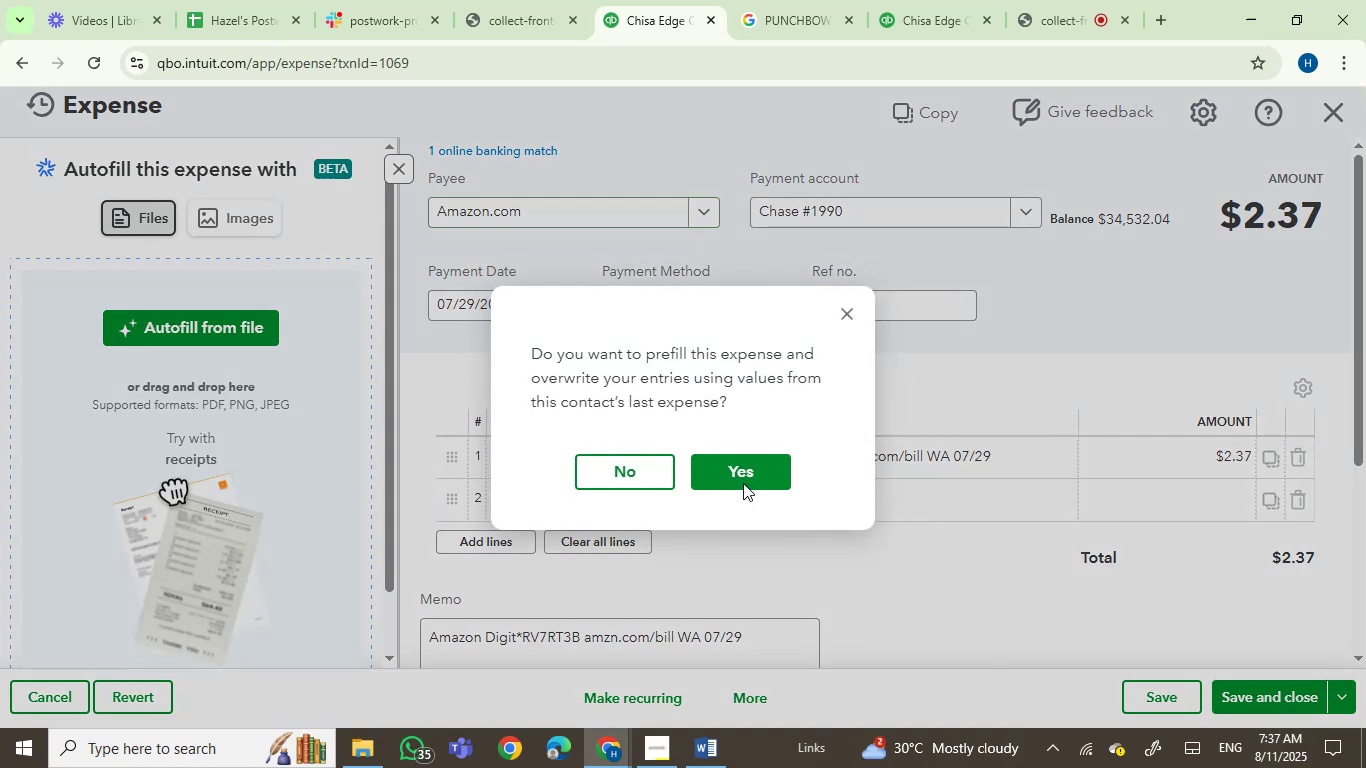 
left_click([748, 464])
 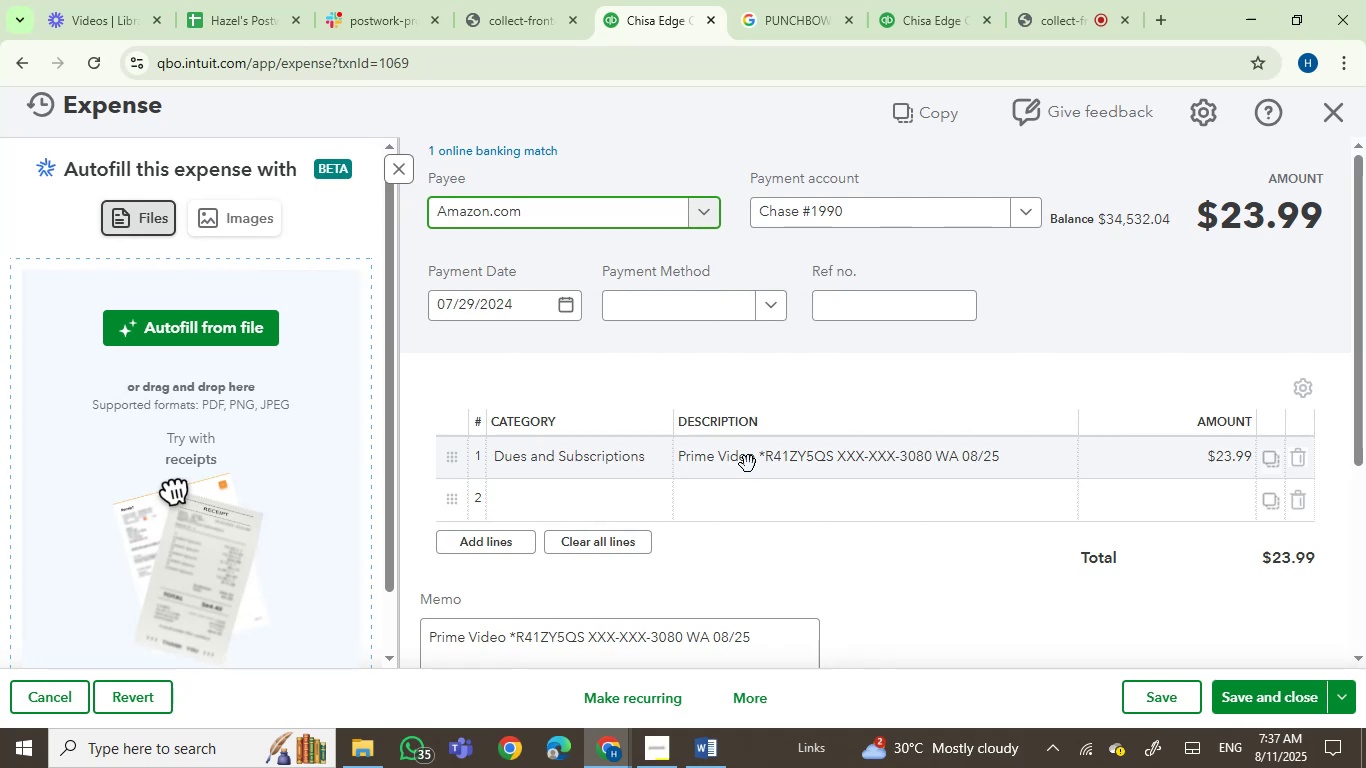 
wait(7.13)
 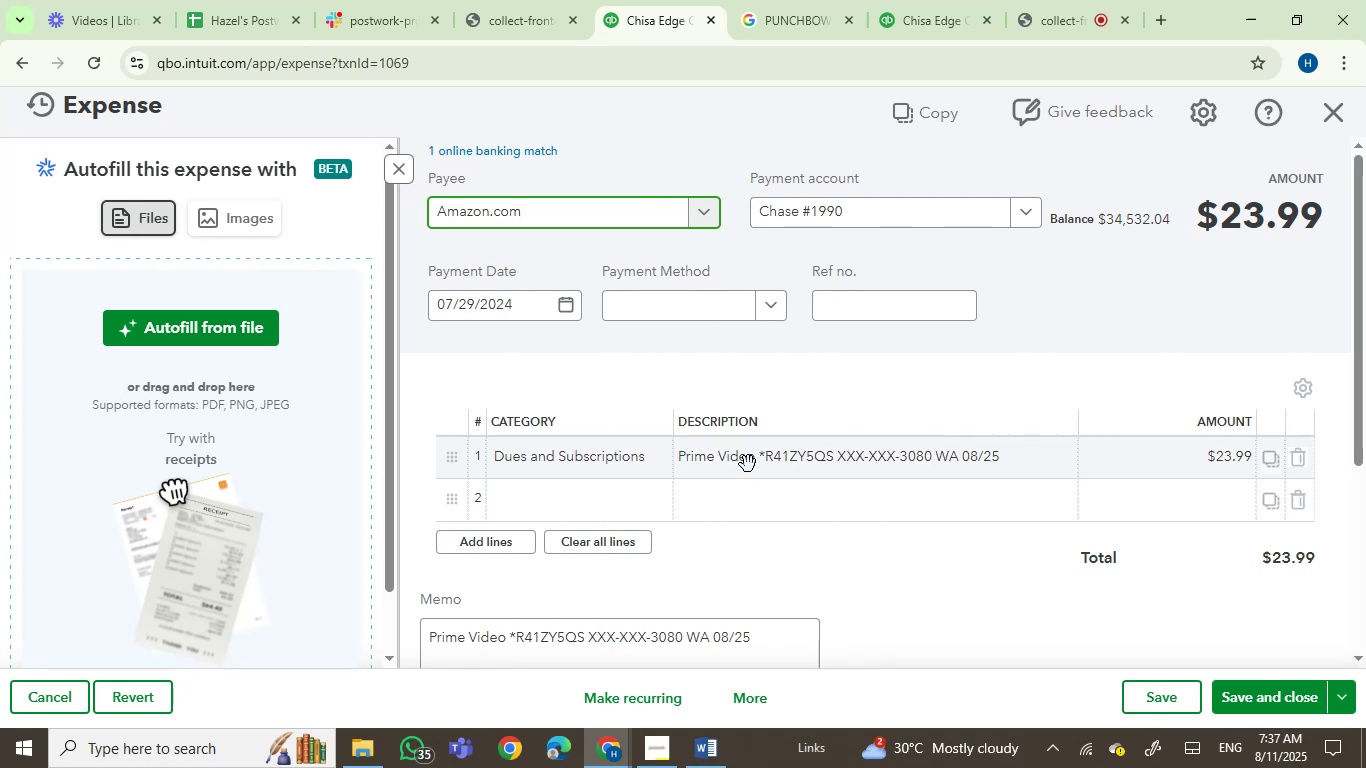 
left_click([1280, 695])
 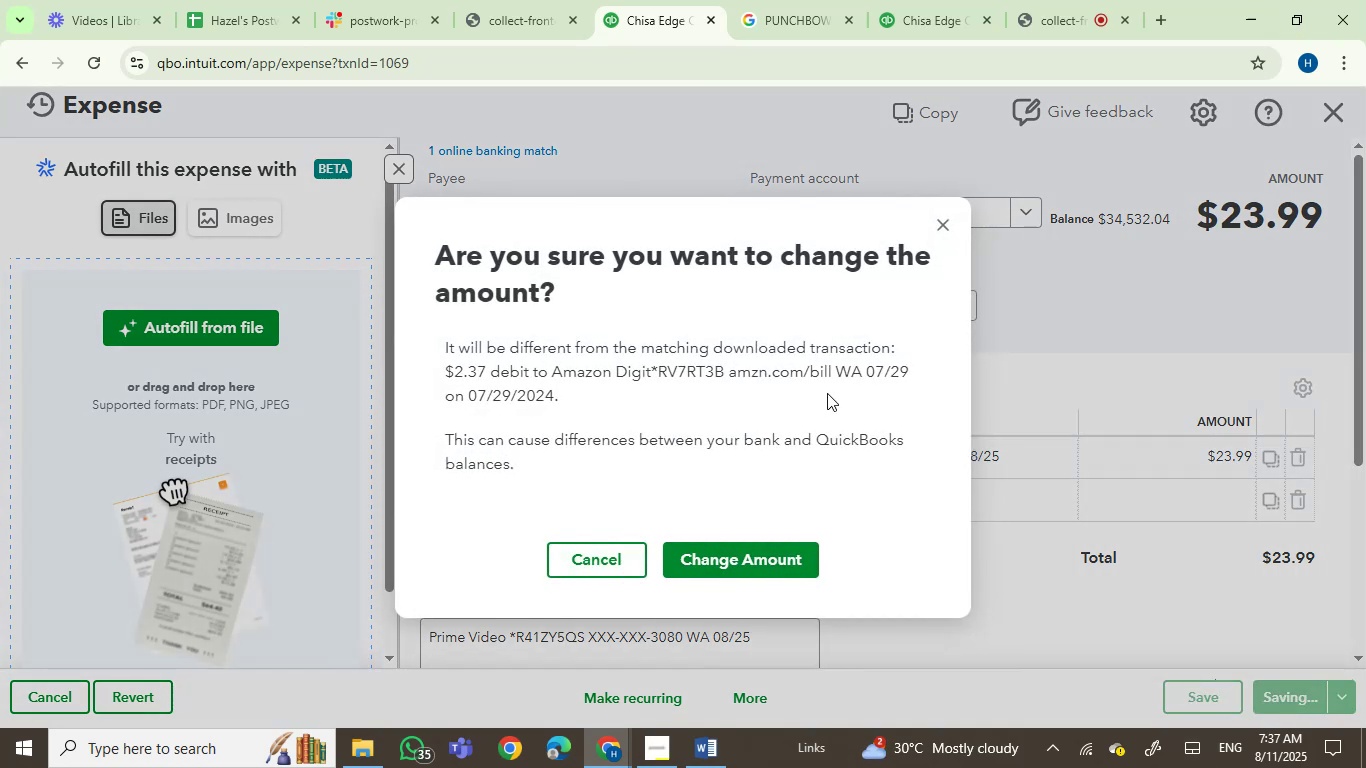 
left_click([949, 230])
 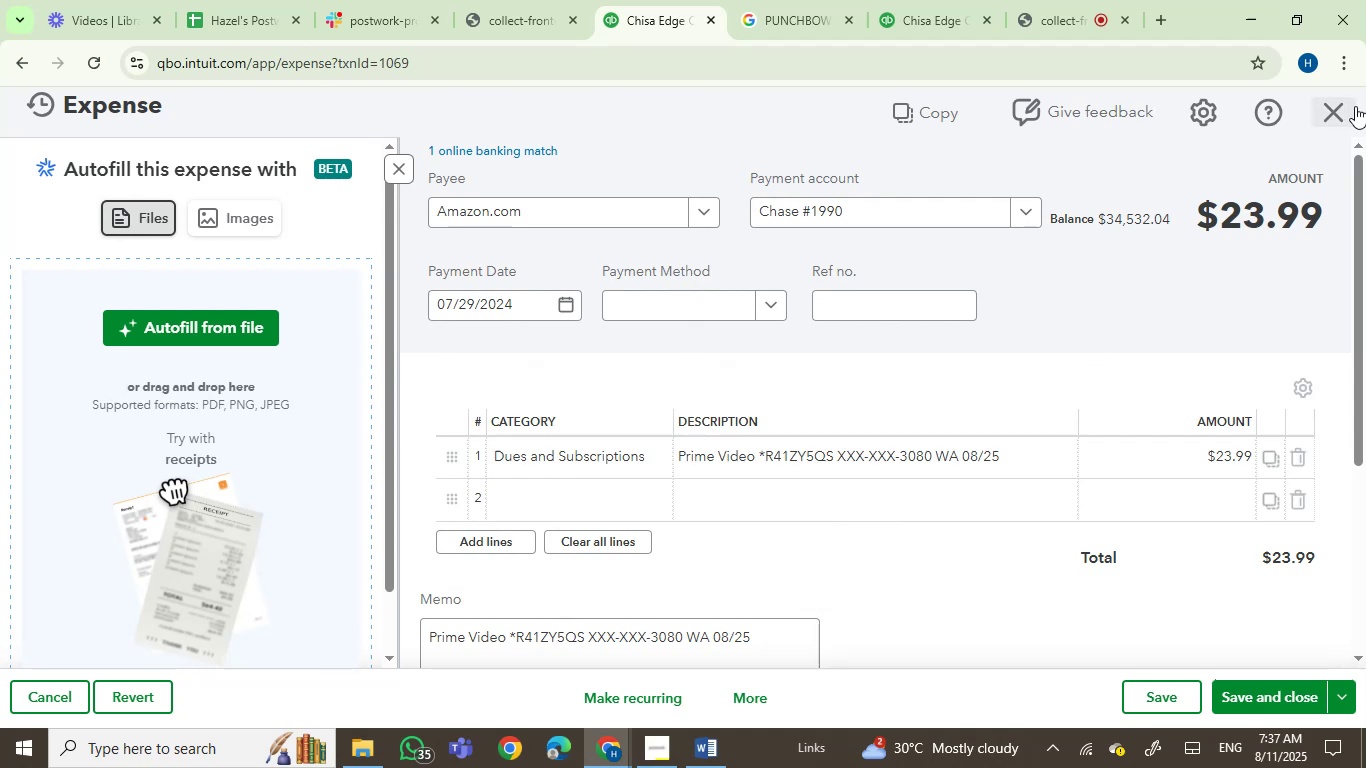 
left_click([1352, 113])
 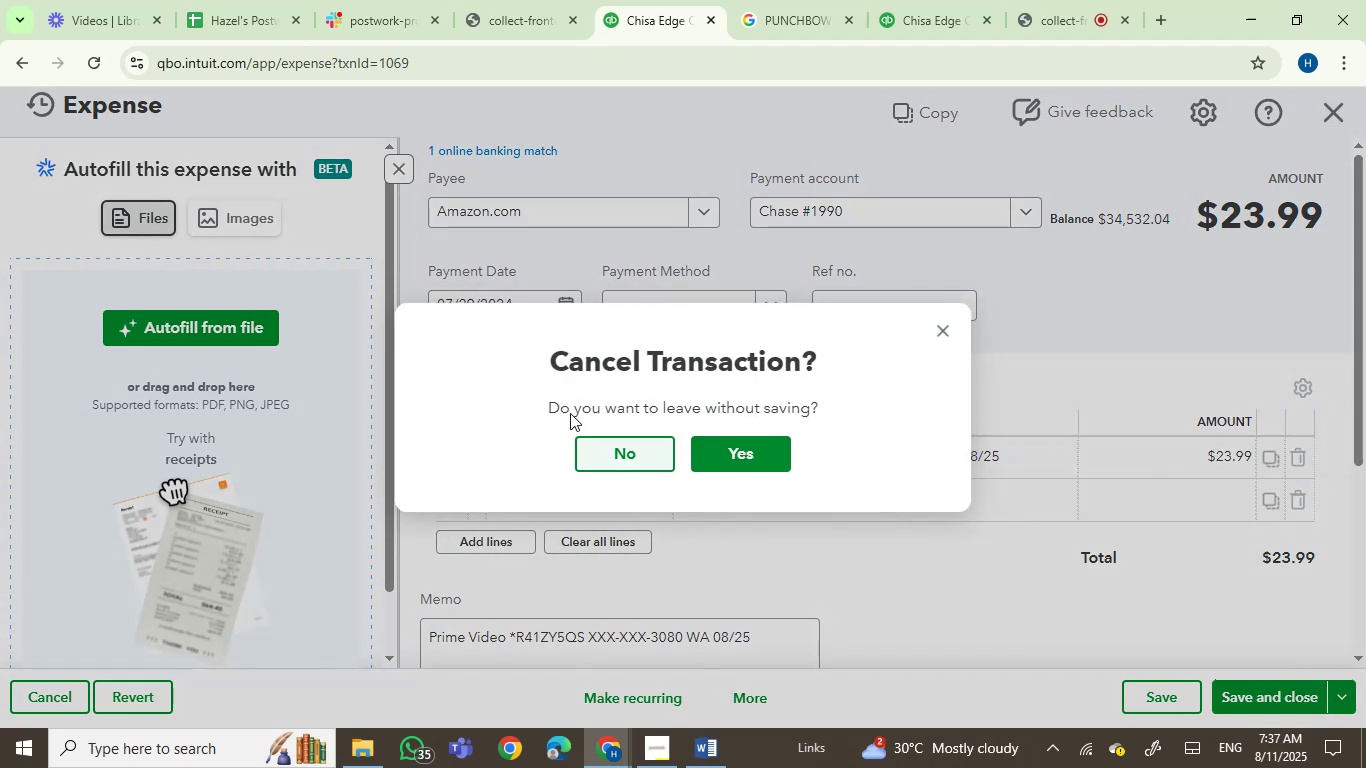 
left_click([742, 445])
 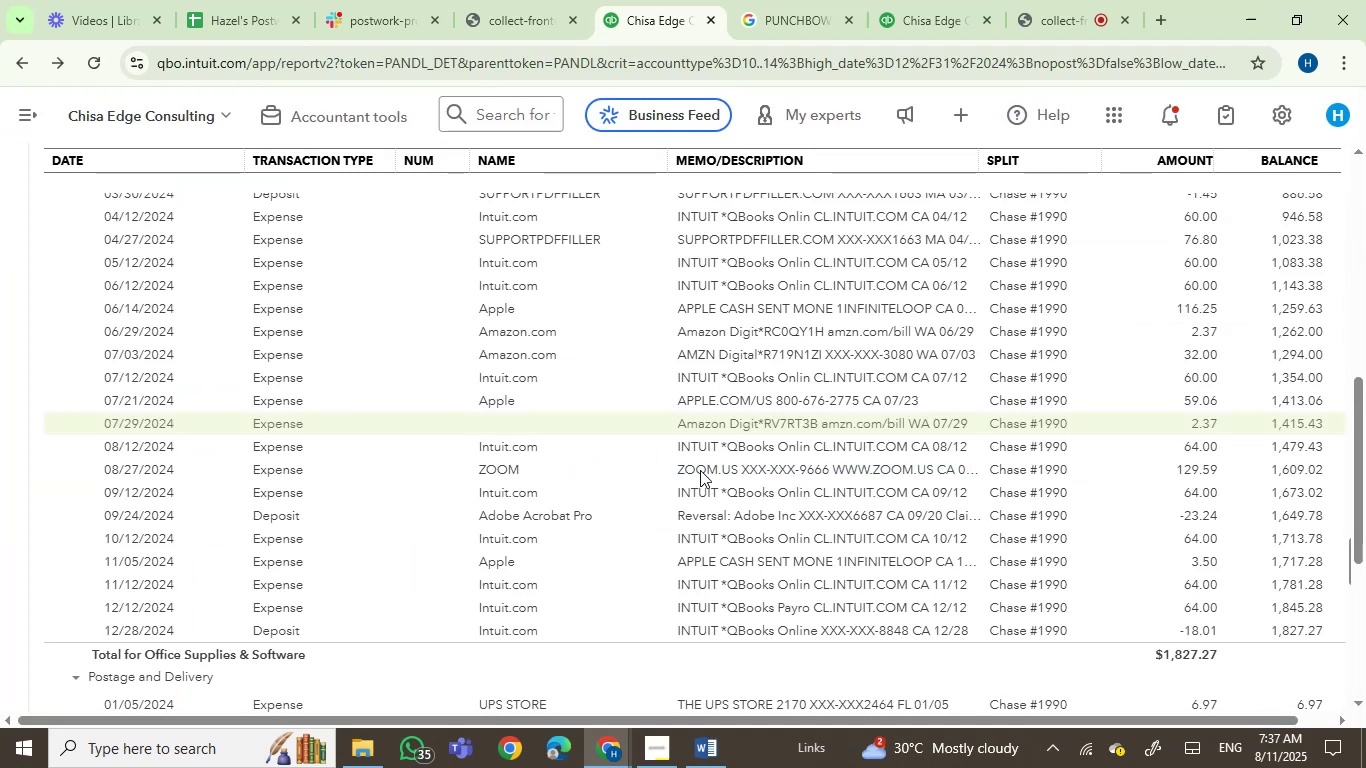 
wait(5.78)
 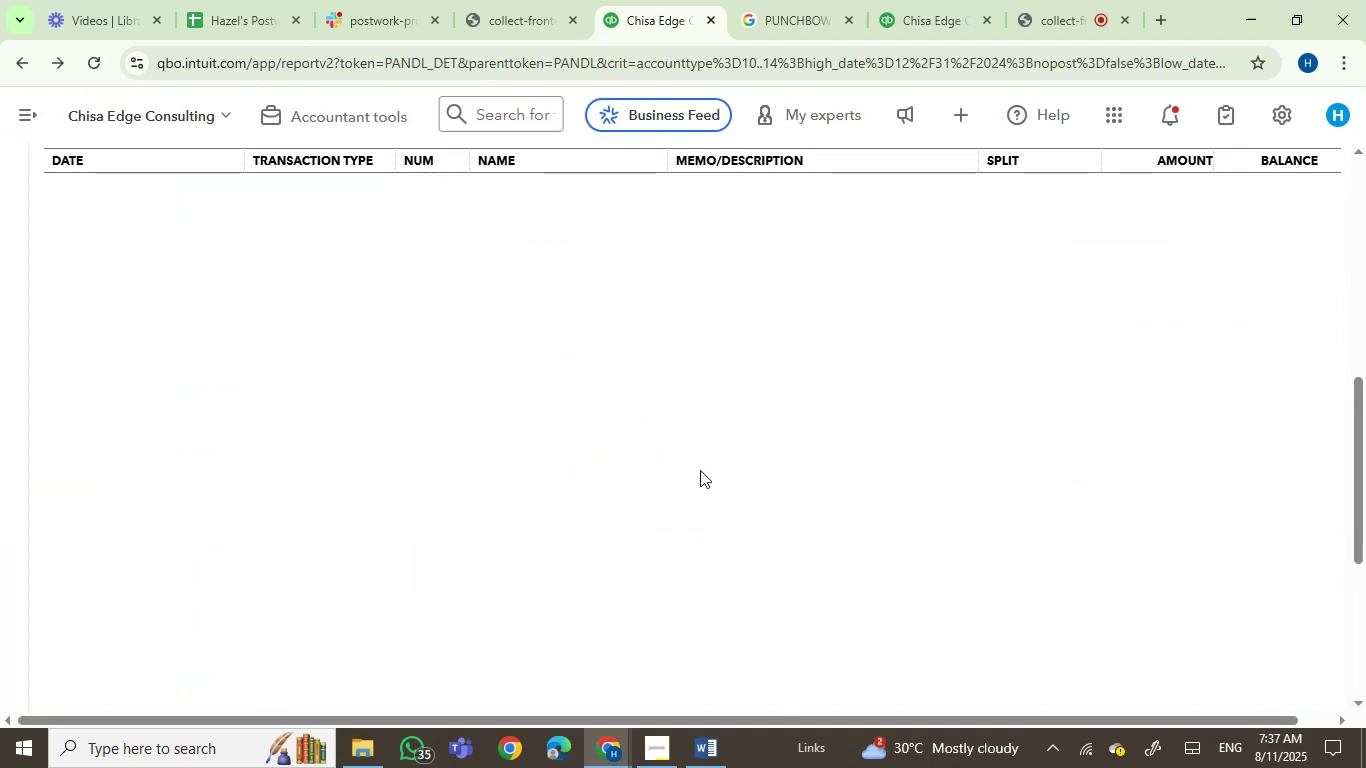 
left_click([726, 424])
 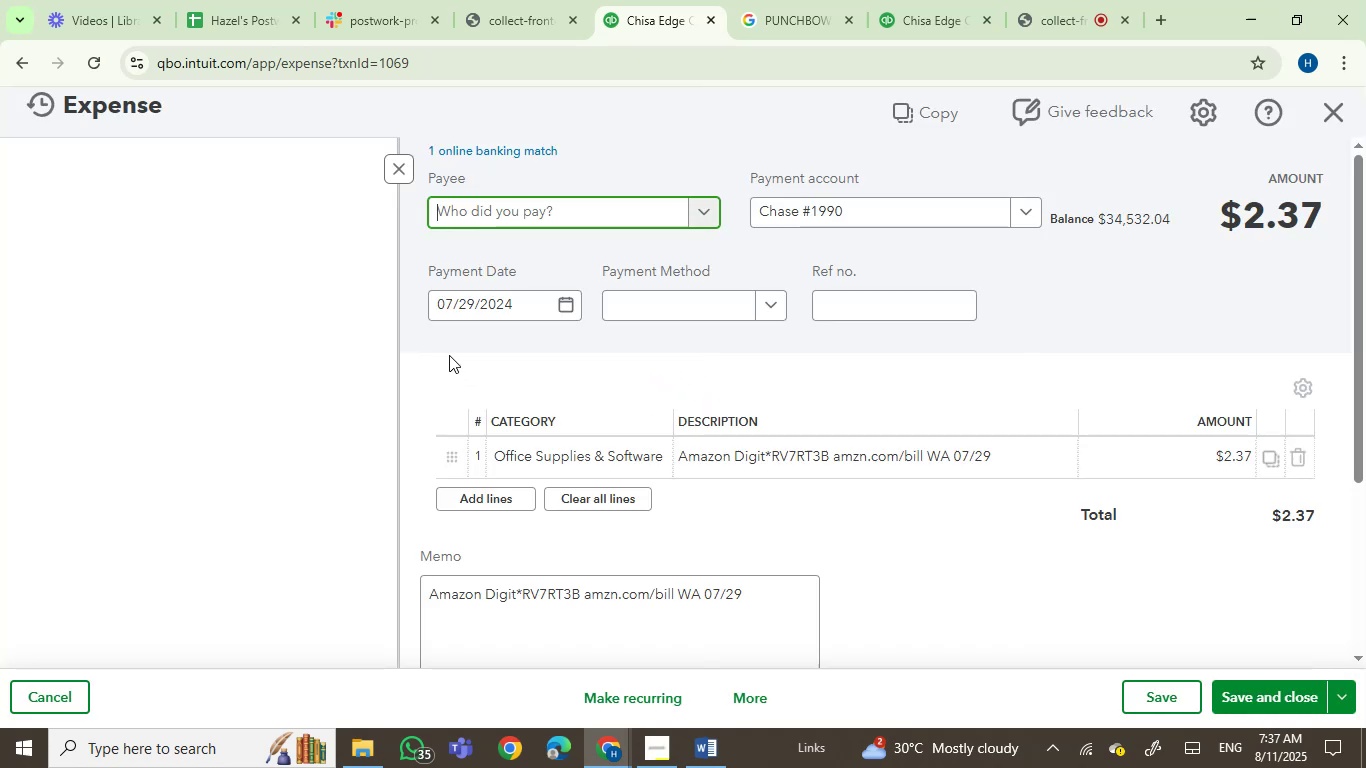 
type(amaz)
 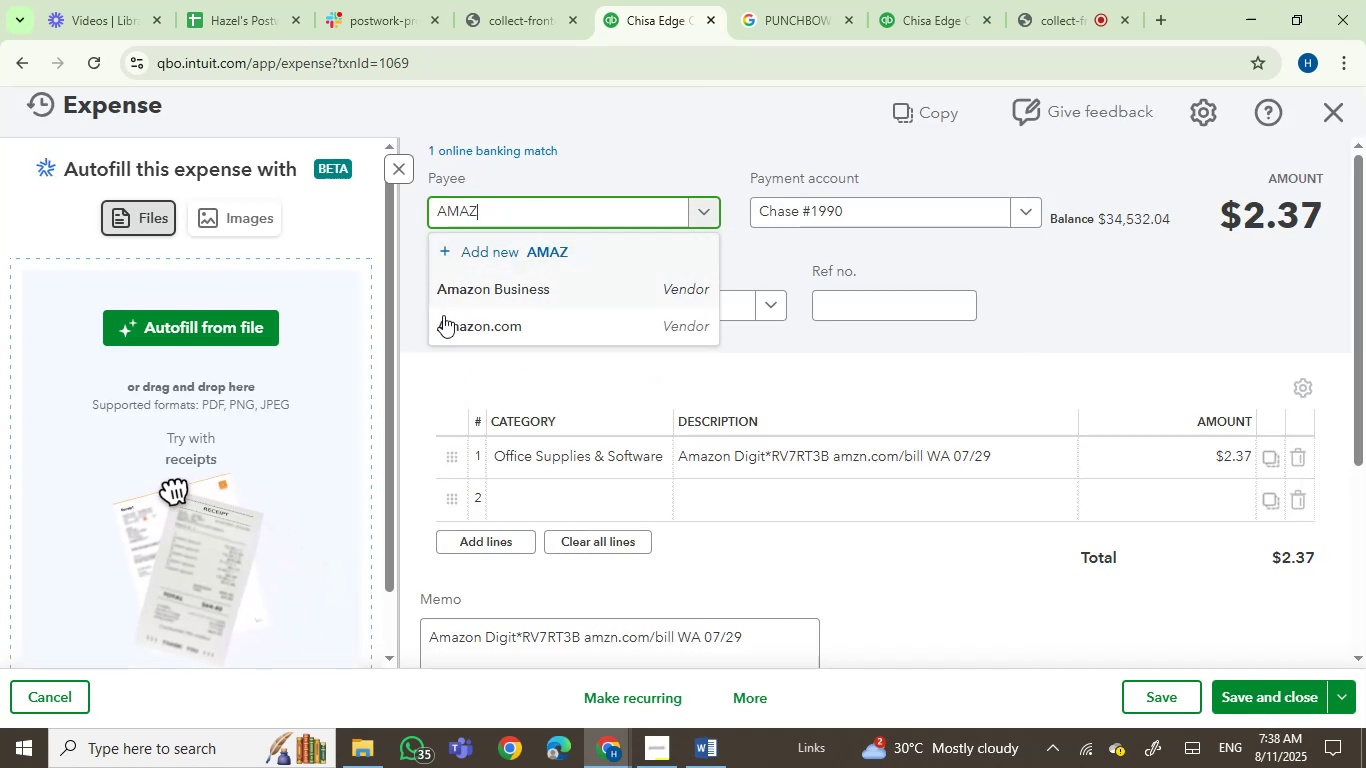 
left_click([503, 330])
 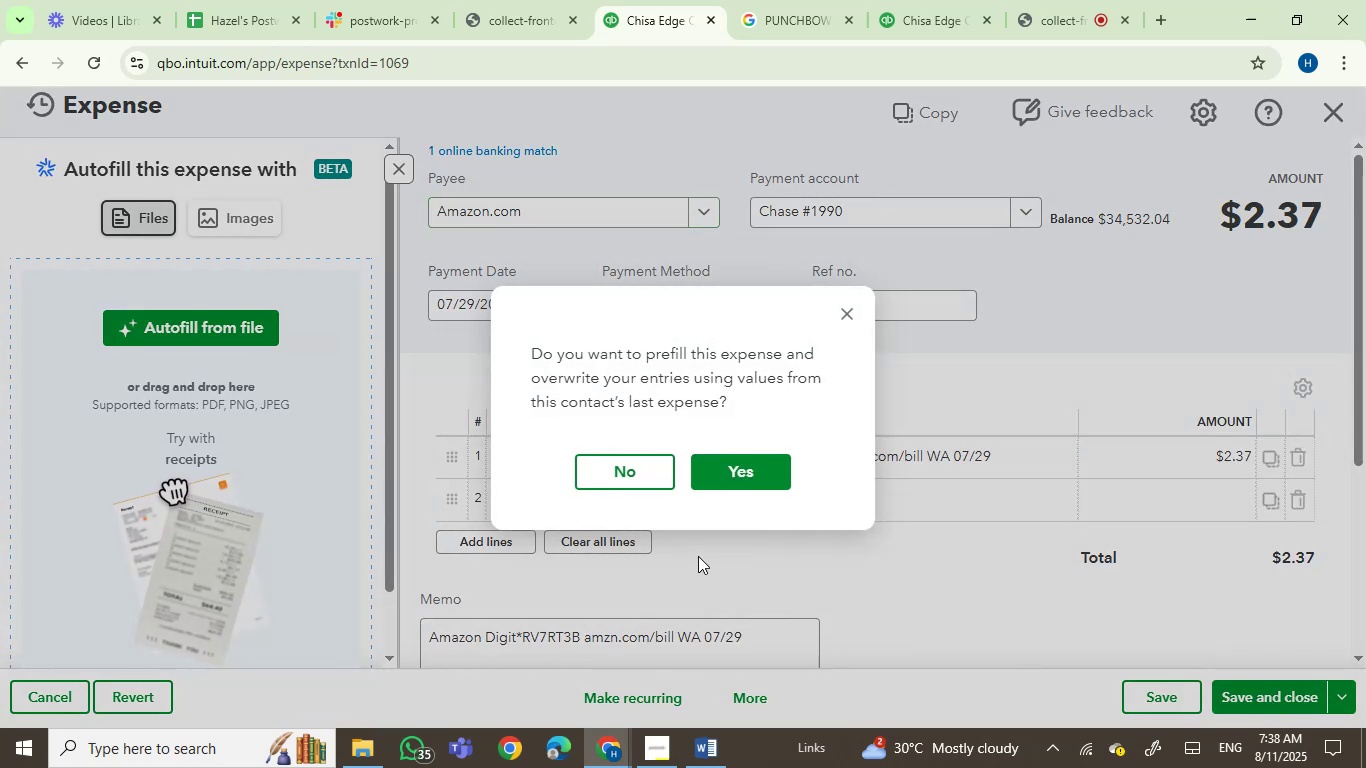 
left_click([613, 486])
 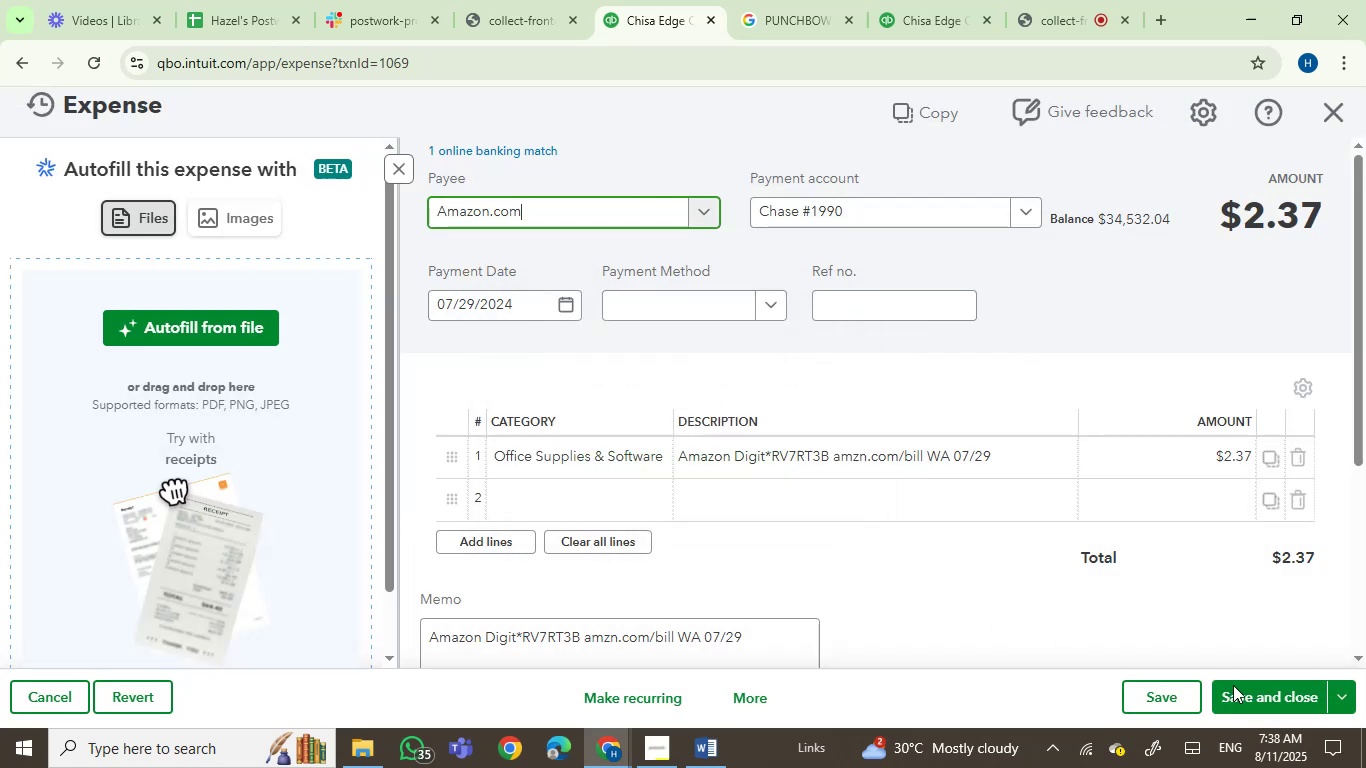 
left_click([1243, 687])
 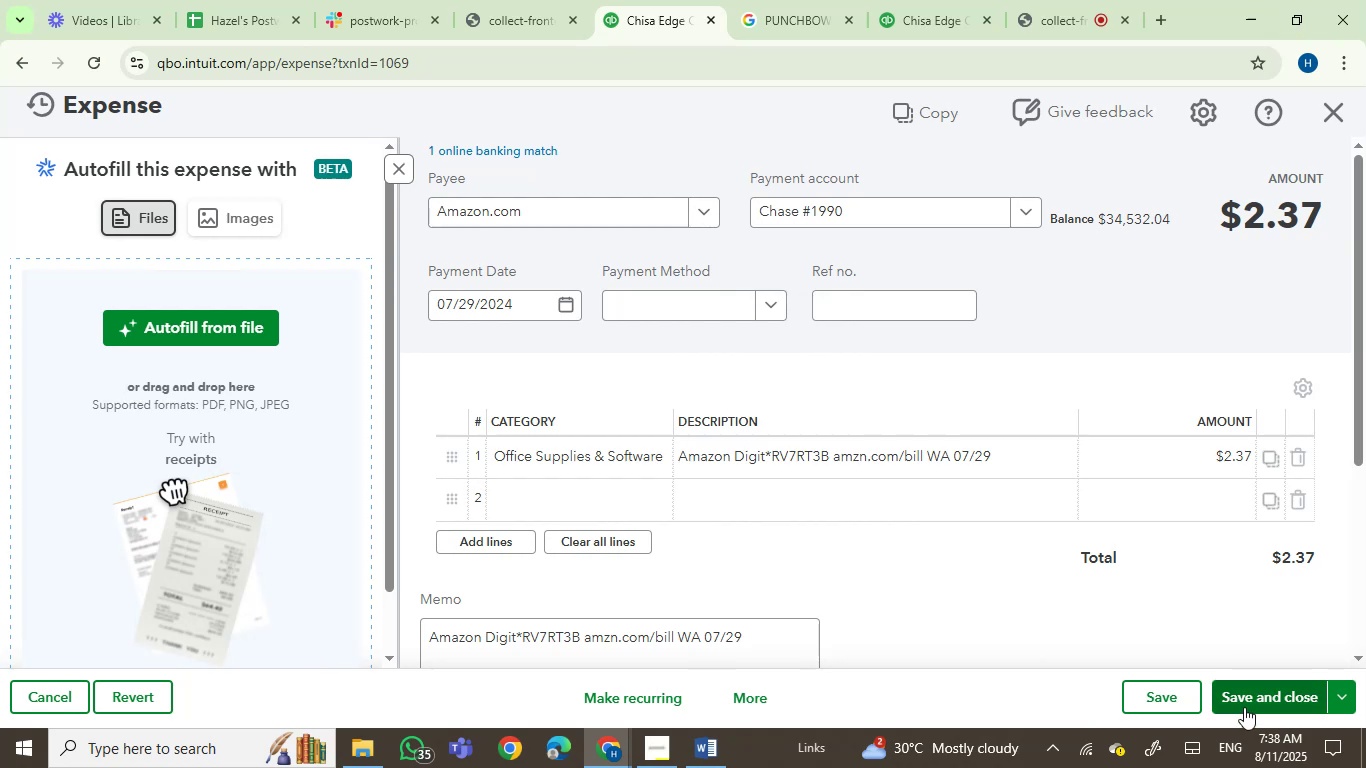 
left_click([1246, 701])
 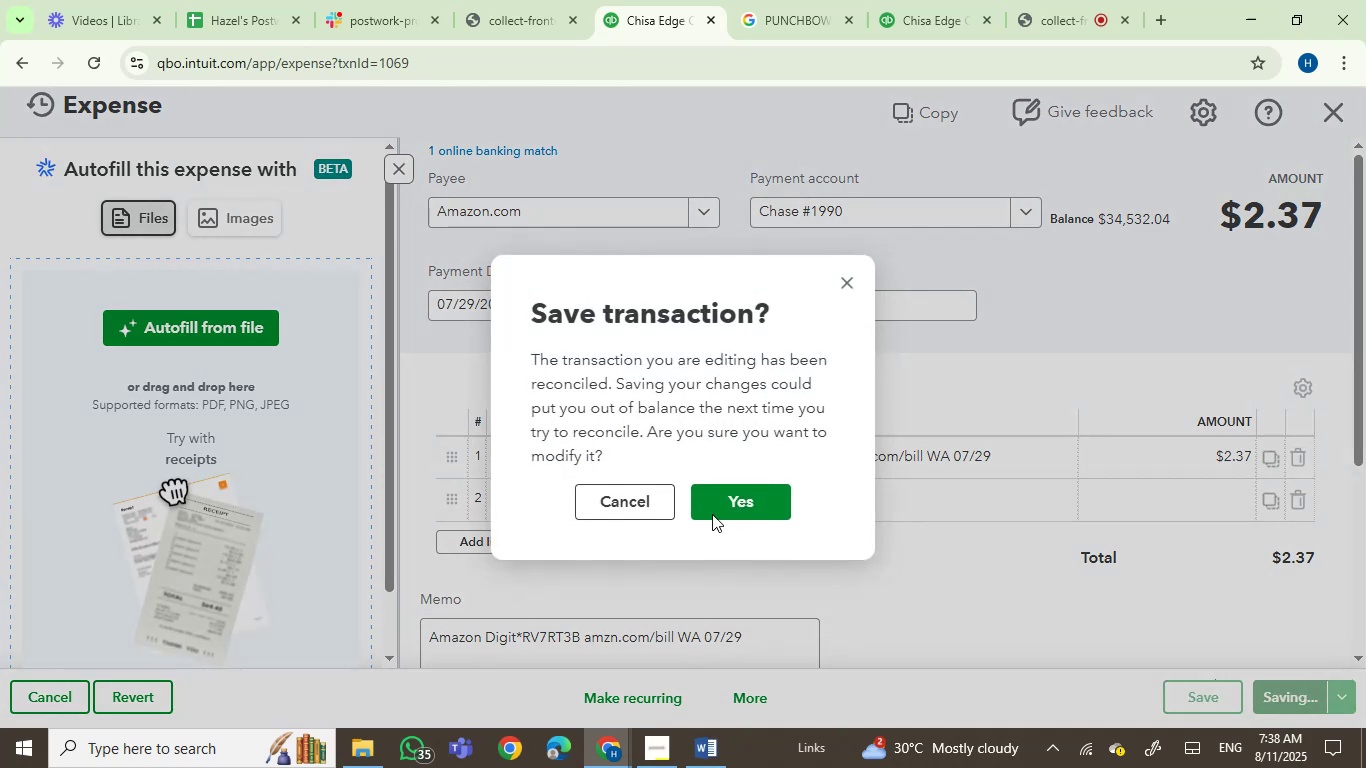 
left_click([735, 494])
 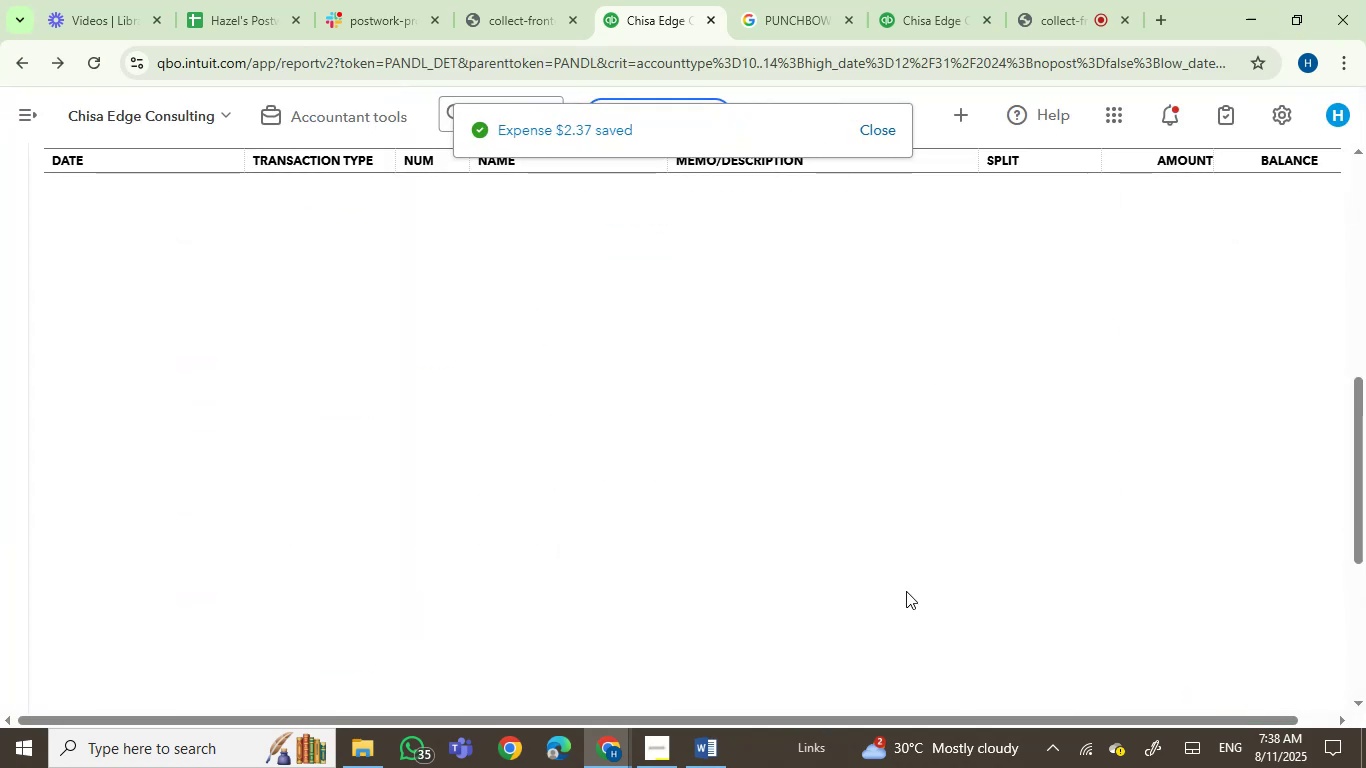 
wait(8.39)
 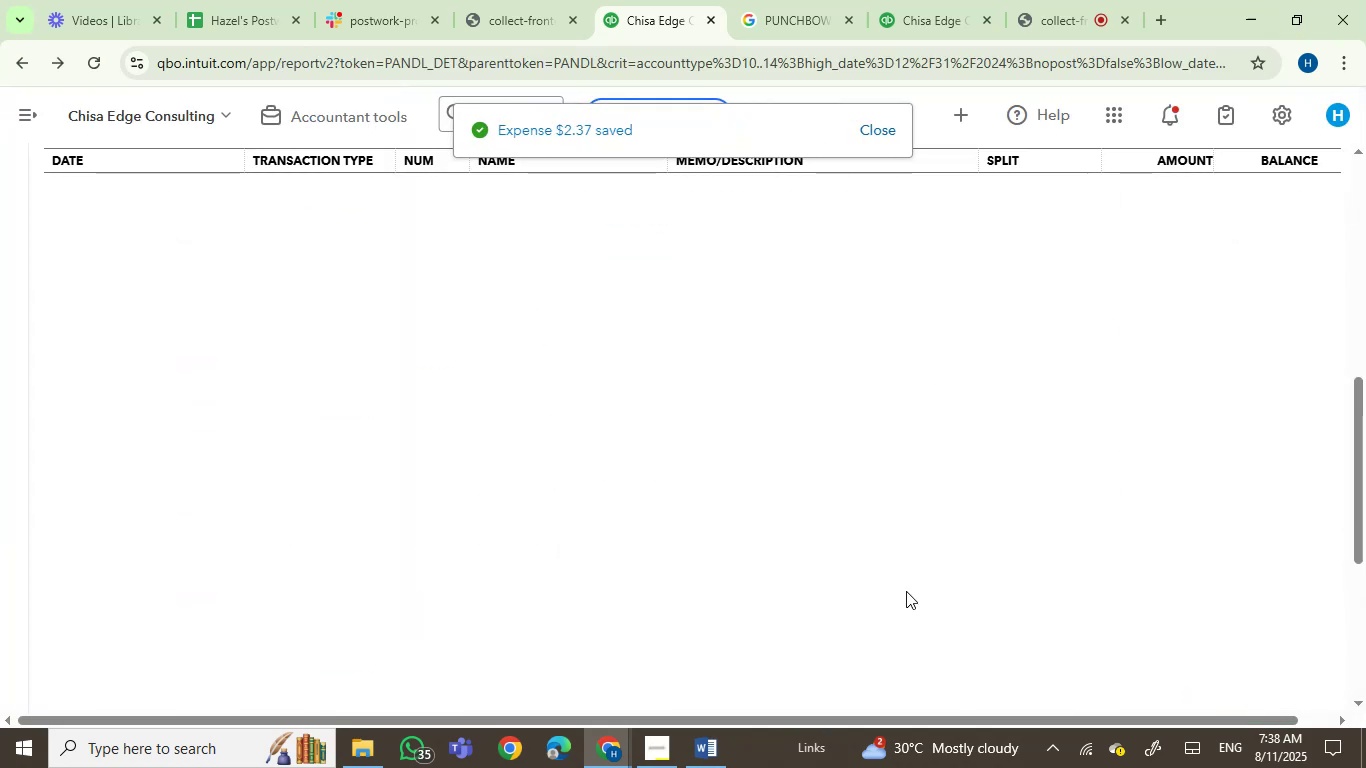 
scroll: coordinate [710, 571], scroll_direction: down, amount: 5.0
 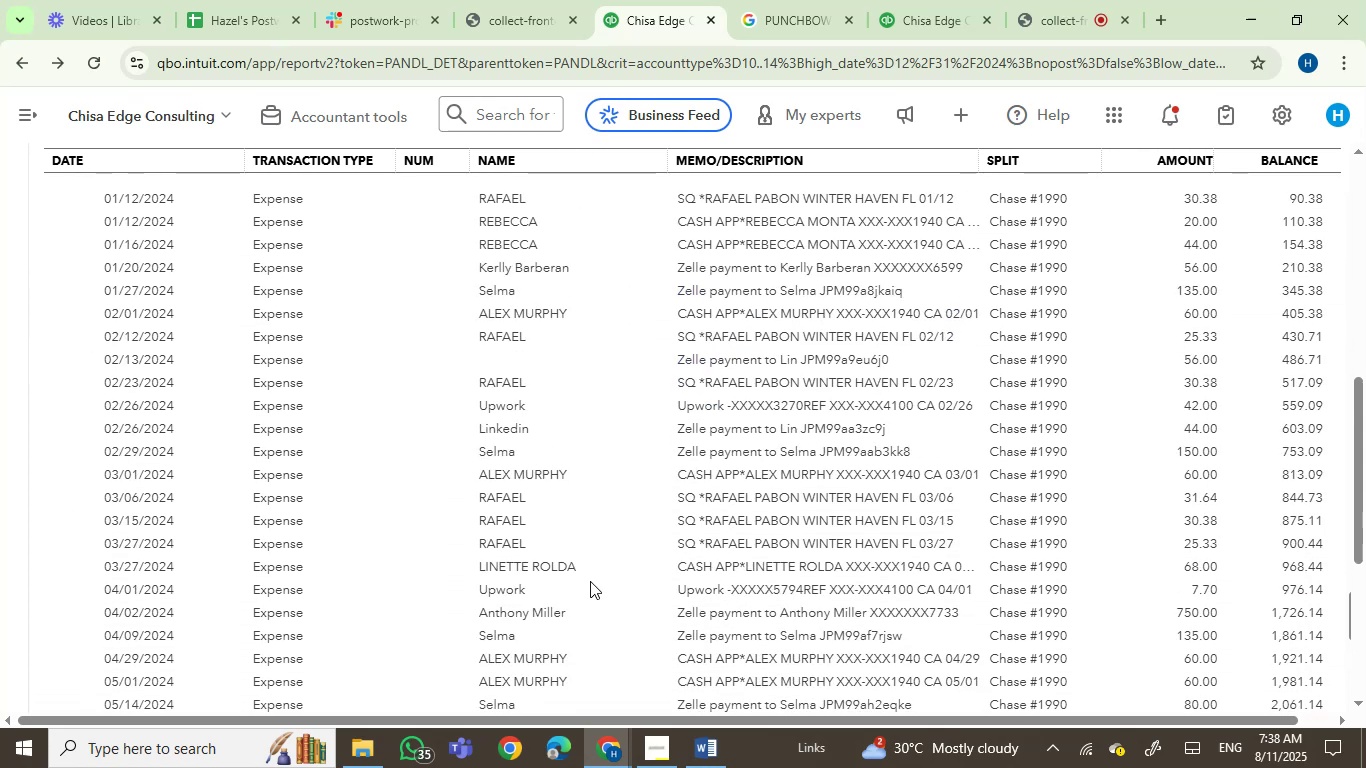 
scroll: coordinate [581, 583], scroll_direction: up, amount: 1.0
 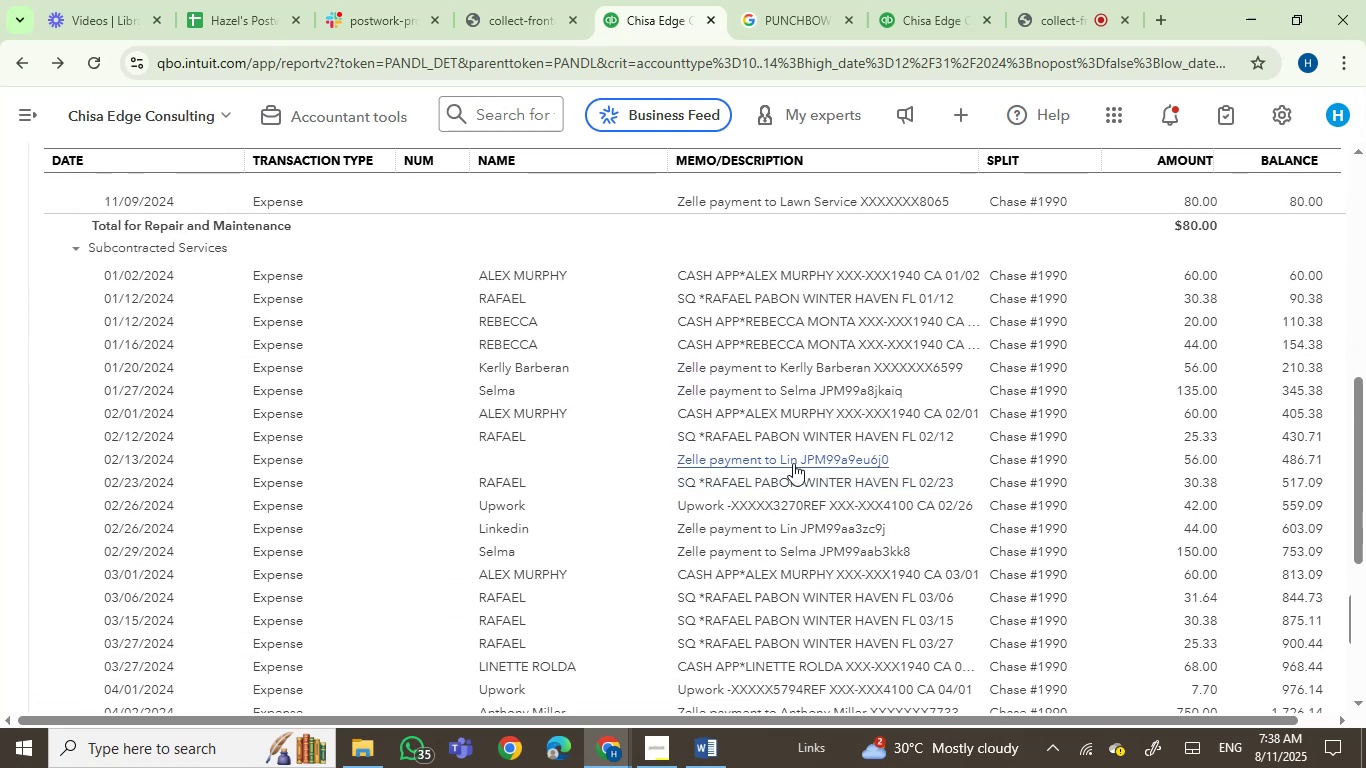 
scroll: coordinate [729, 578], scroll_direction: down, amount: 12.0
 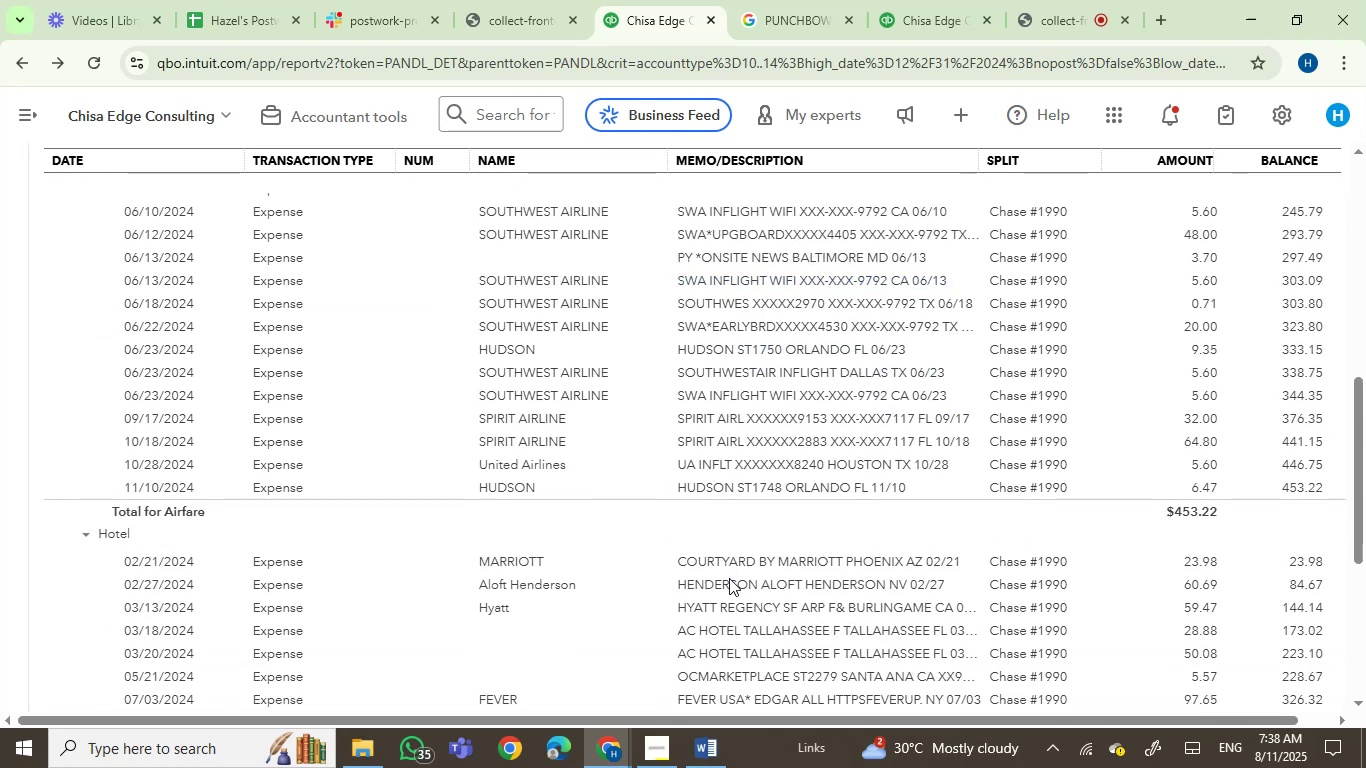 
scroll: coordinate [729, 578], scroll_direction: up, amount: 3.0
 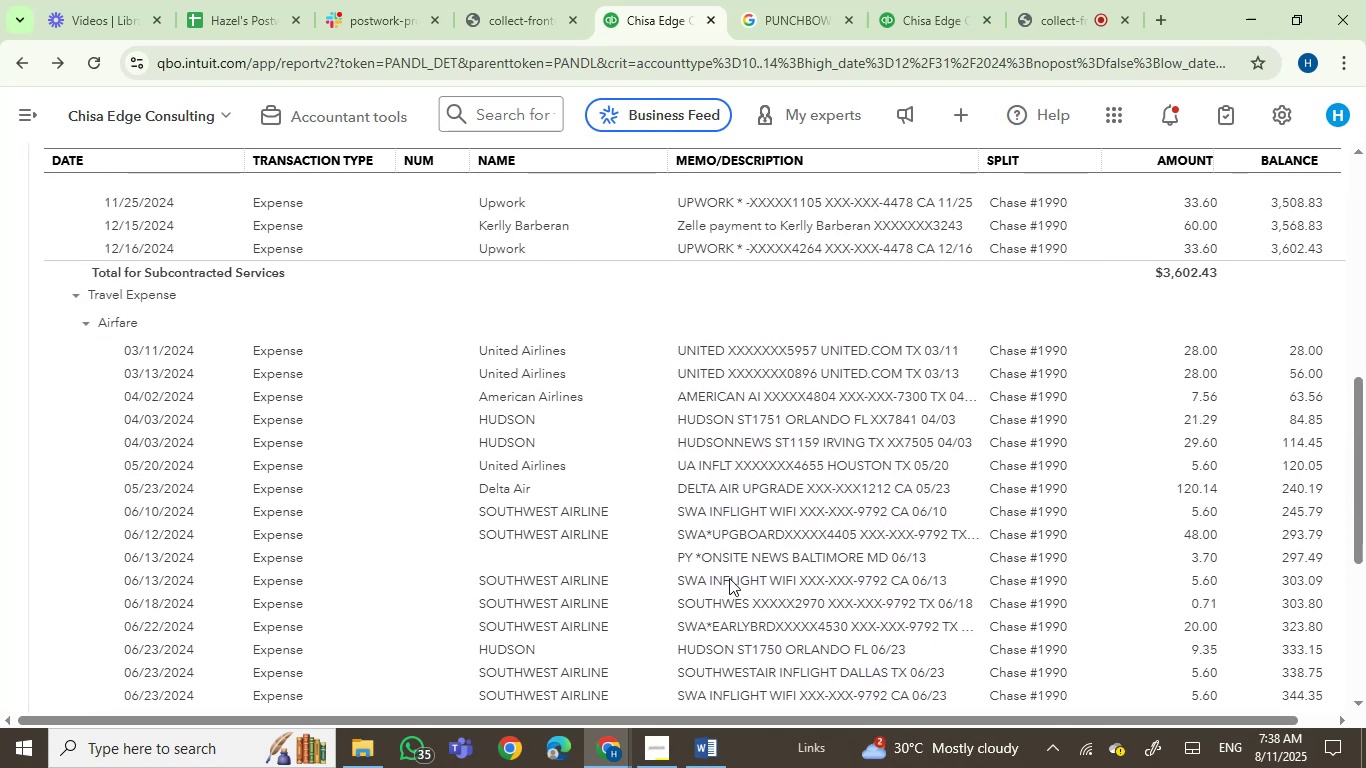 
scroll: coordinate [643, 588], scroll_direction: down, amount: 5.0
 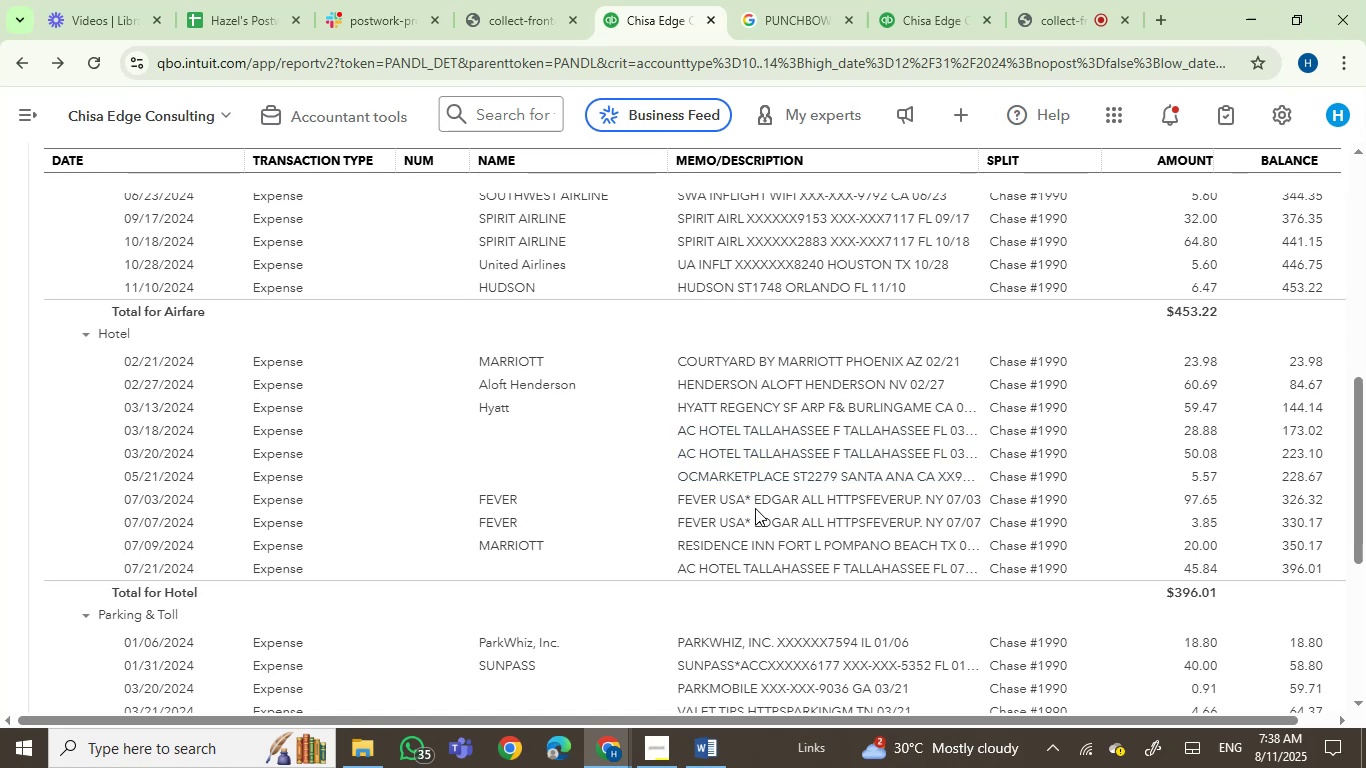 
wait(11.51)
 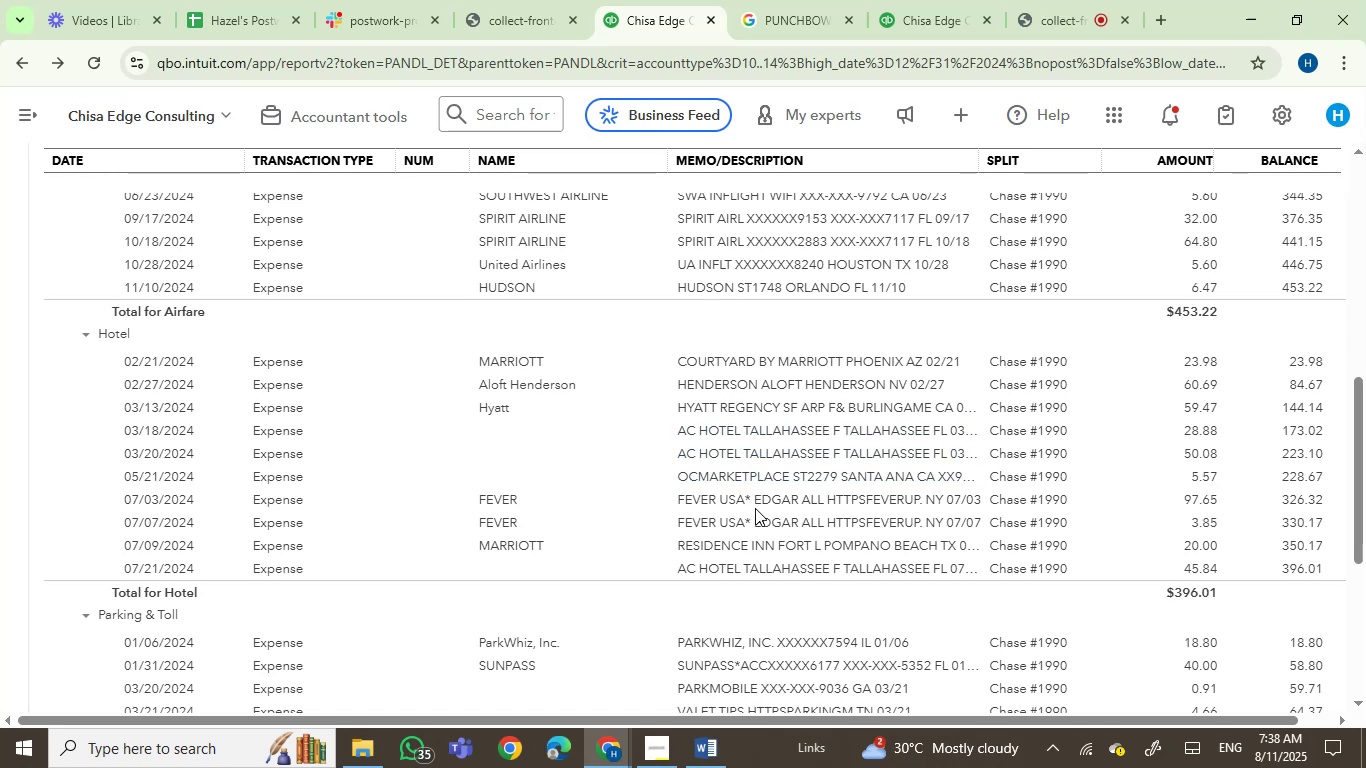 
left_click_drag(start_coordinate=[667, 426], to_coordinate=[835, 440])
 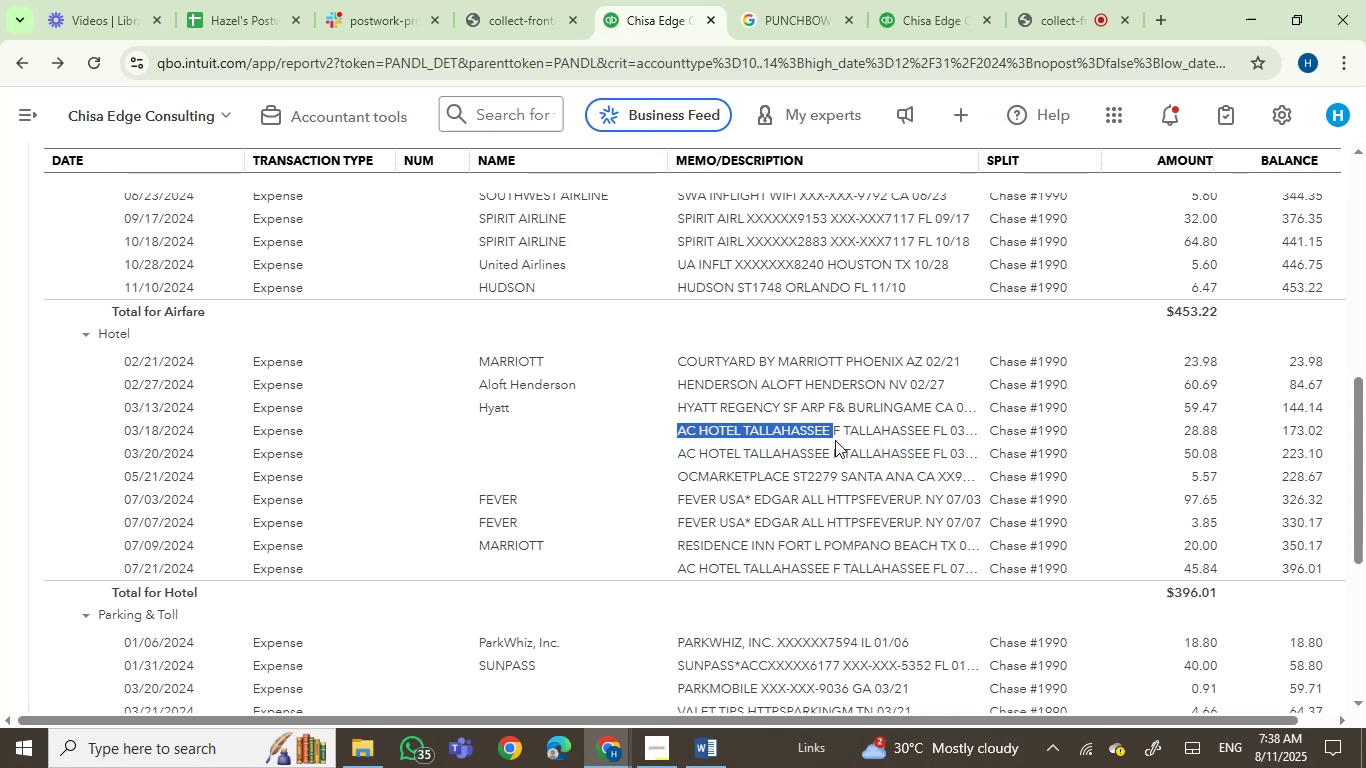 
key(Control+C)
 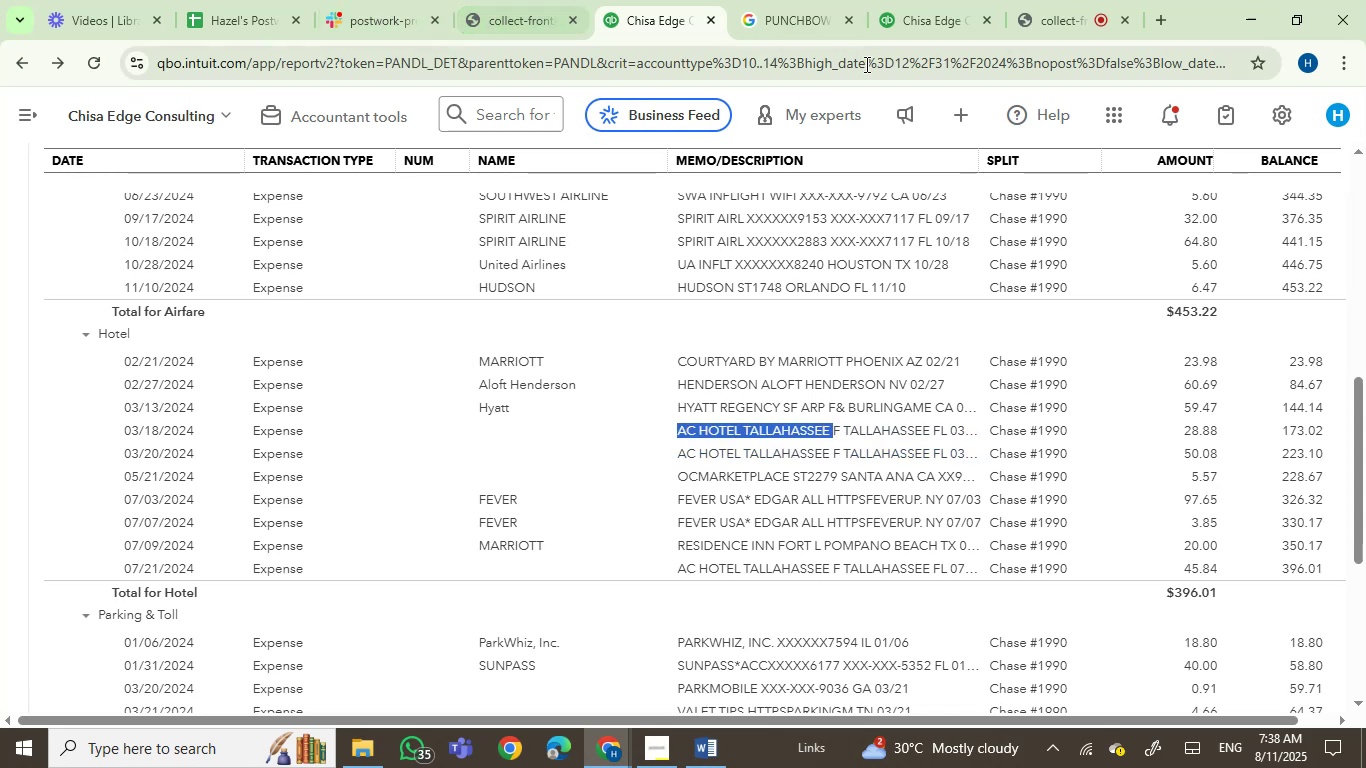 
left_click([797, 12])
 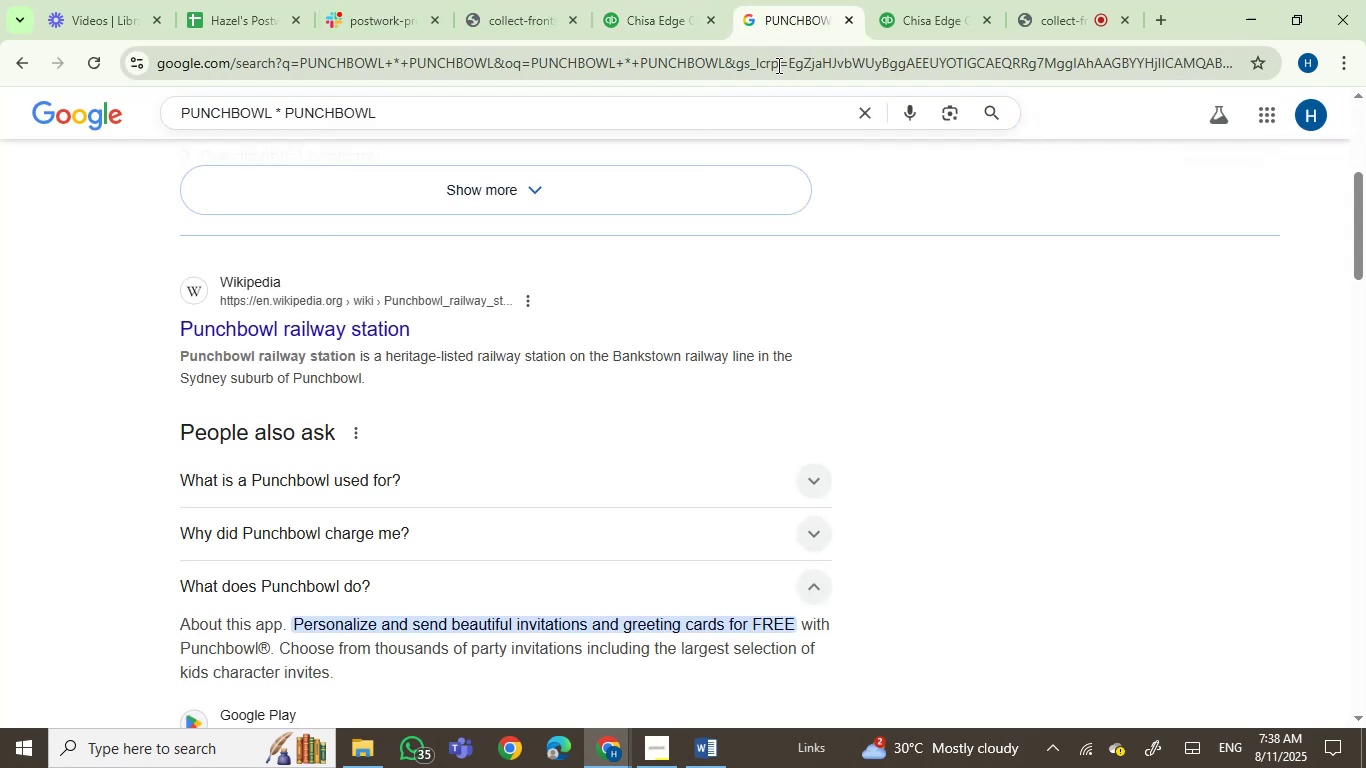 
left_click([777, 60])
 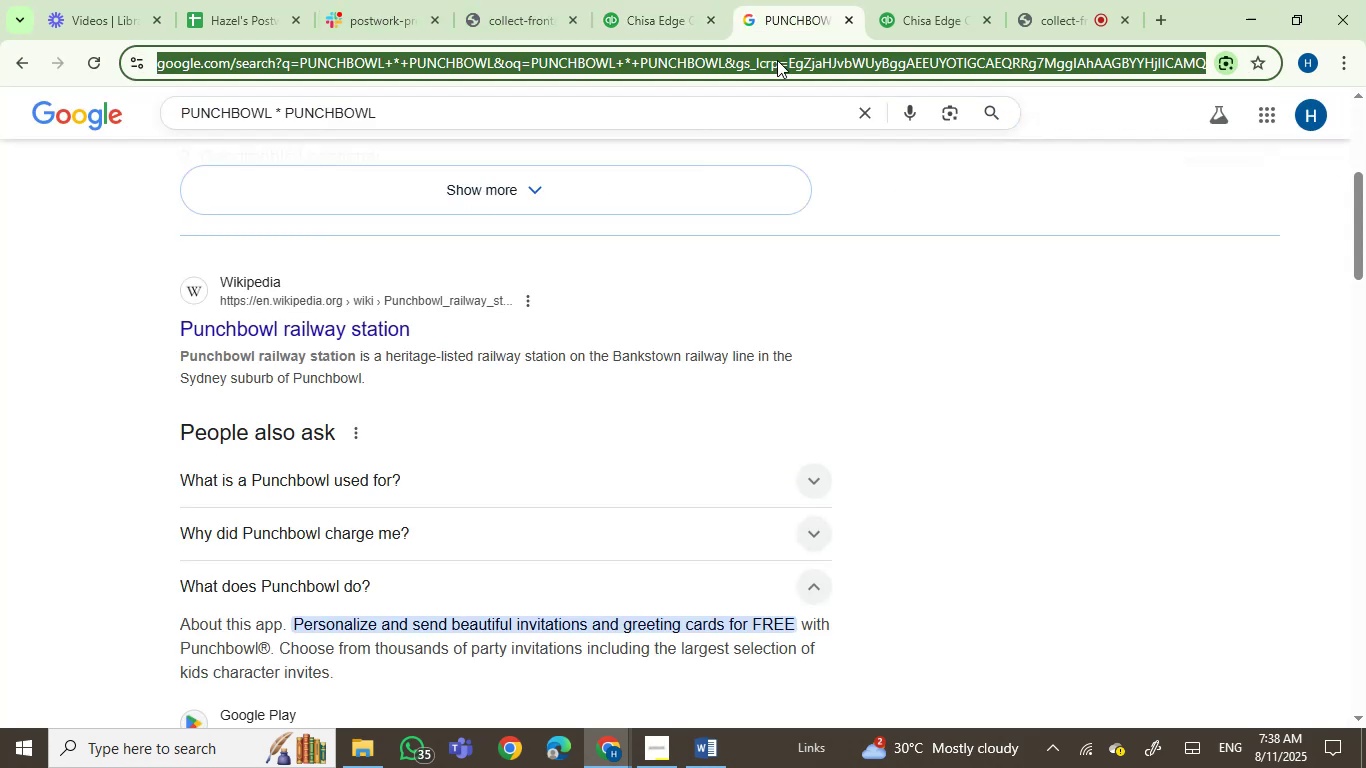 
key(Control+V)
 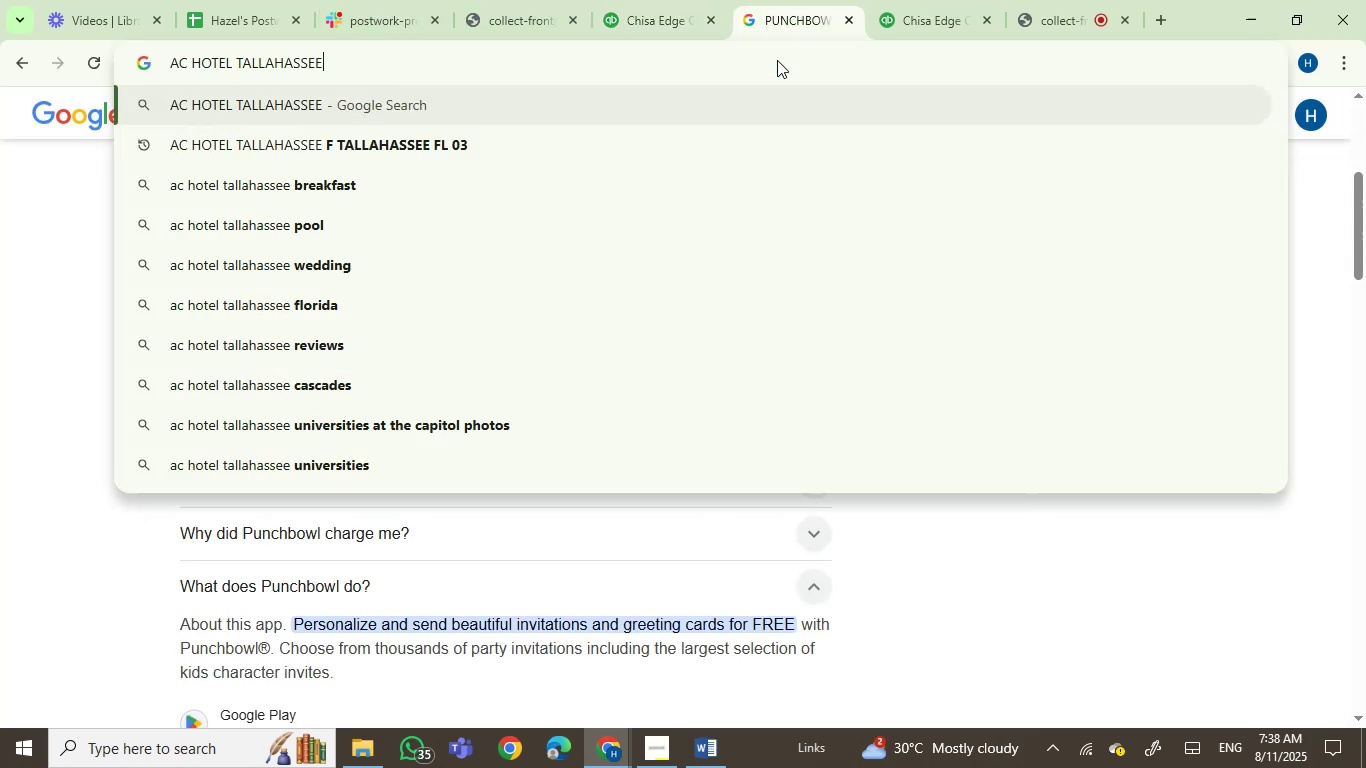 
key(Enter)
 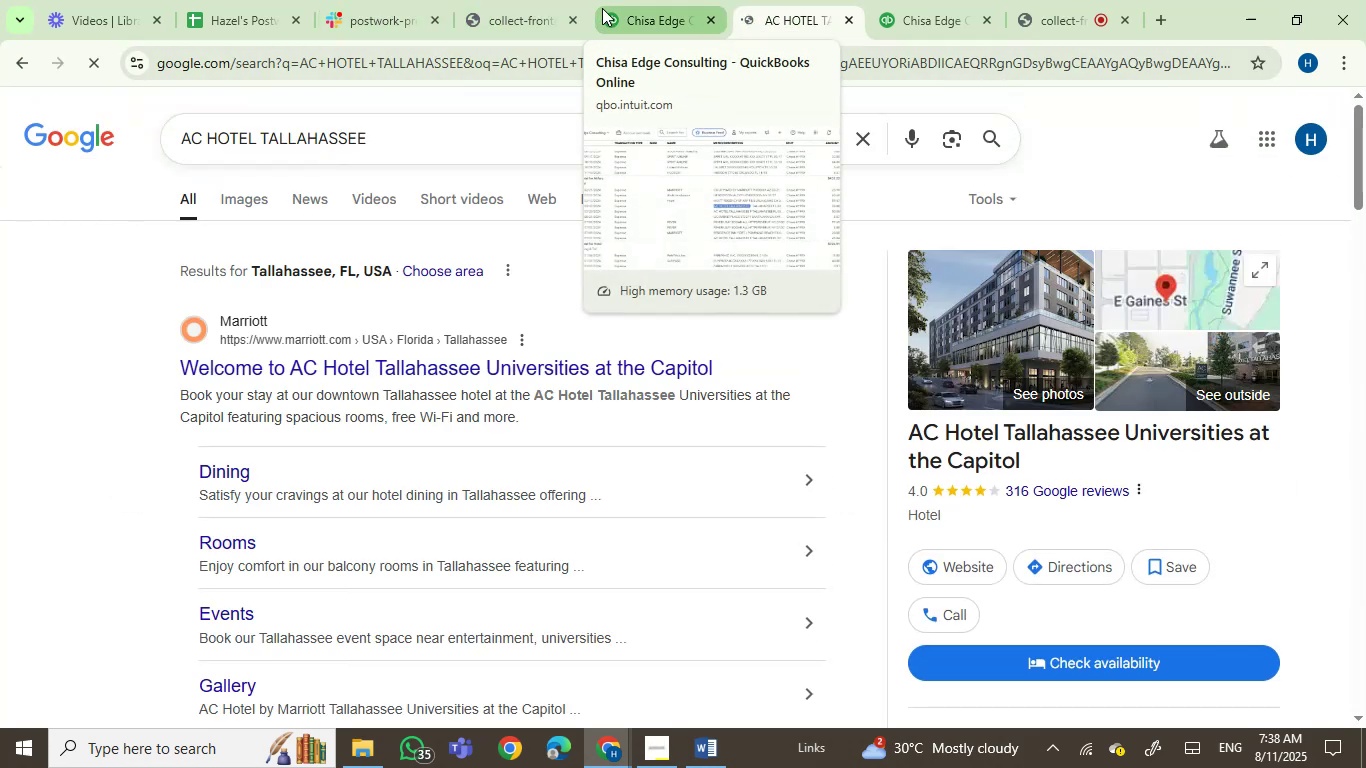 
wait(5.52)
 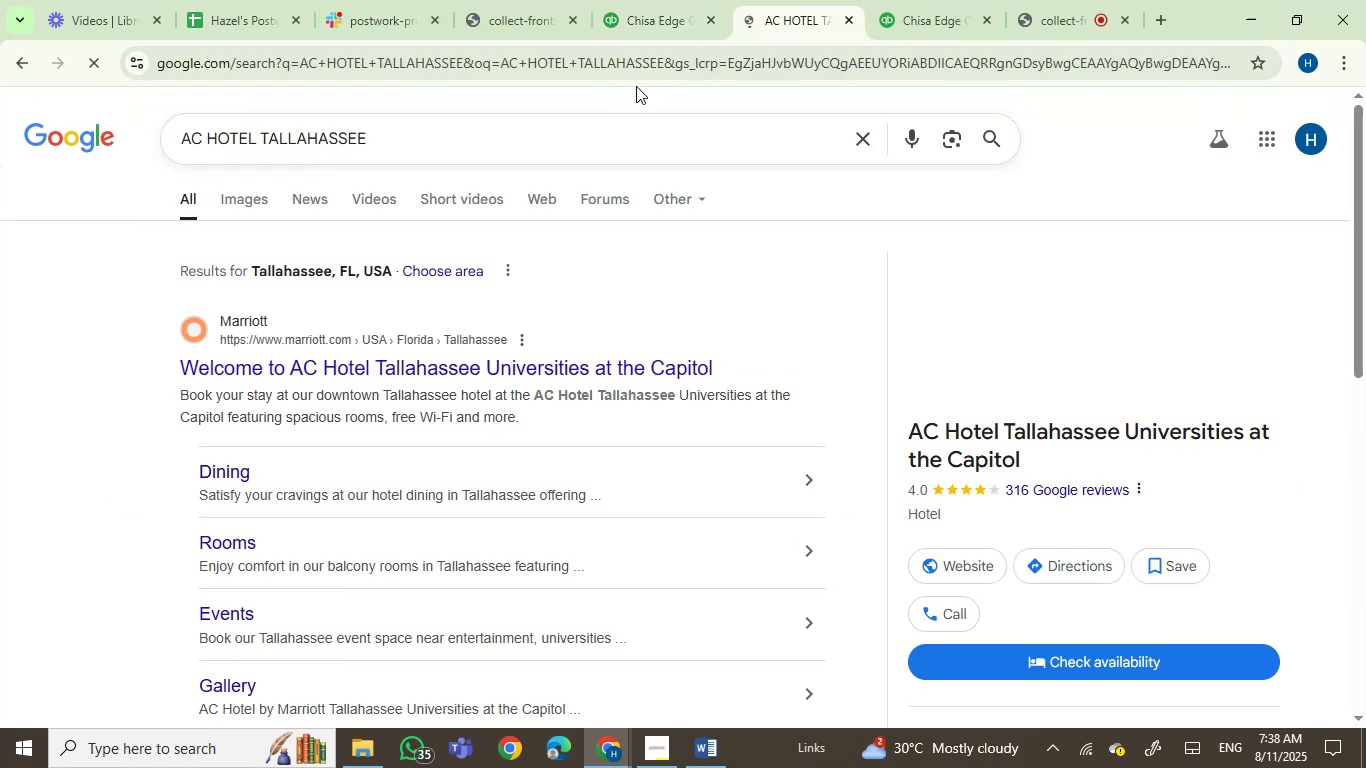 
left_click([602, 8])
 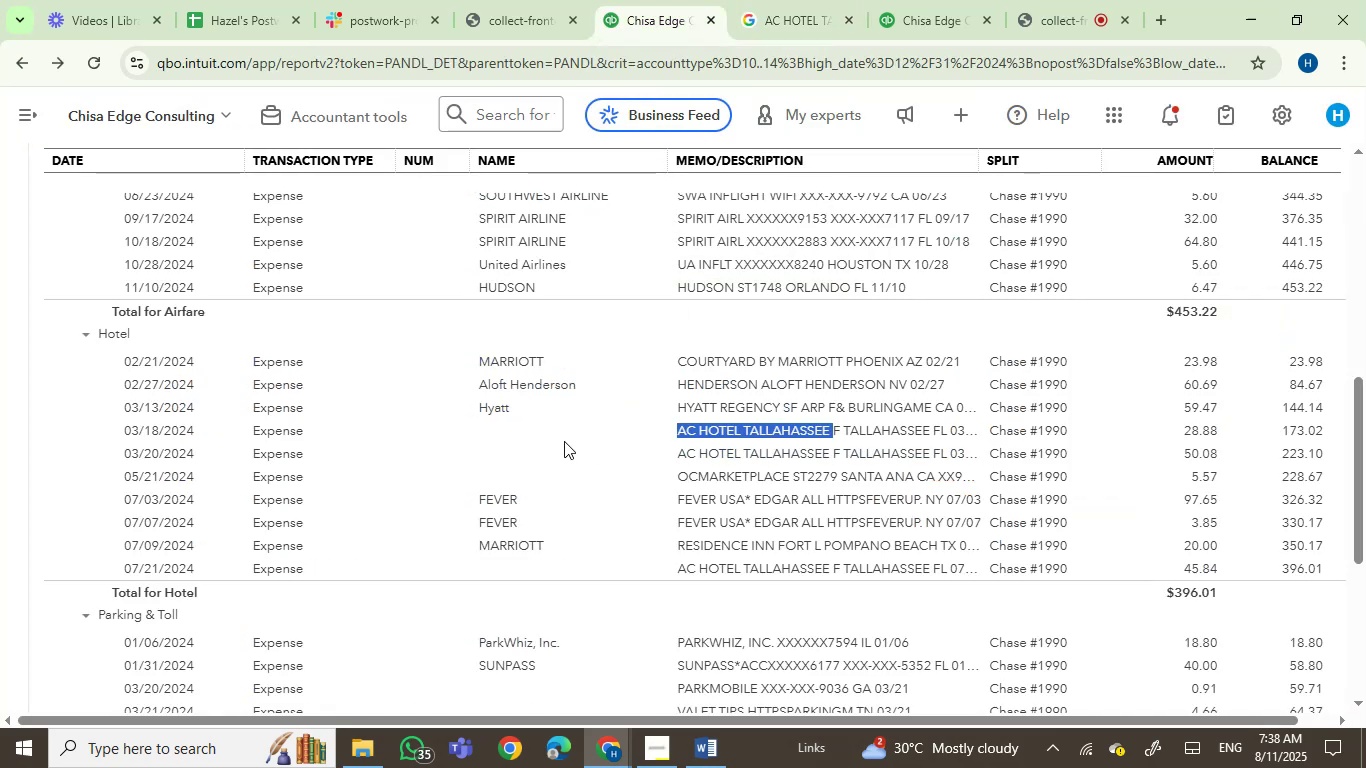 
left_click([733, 428])
 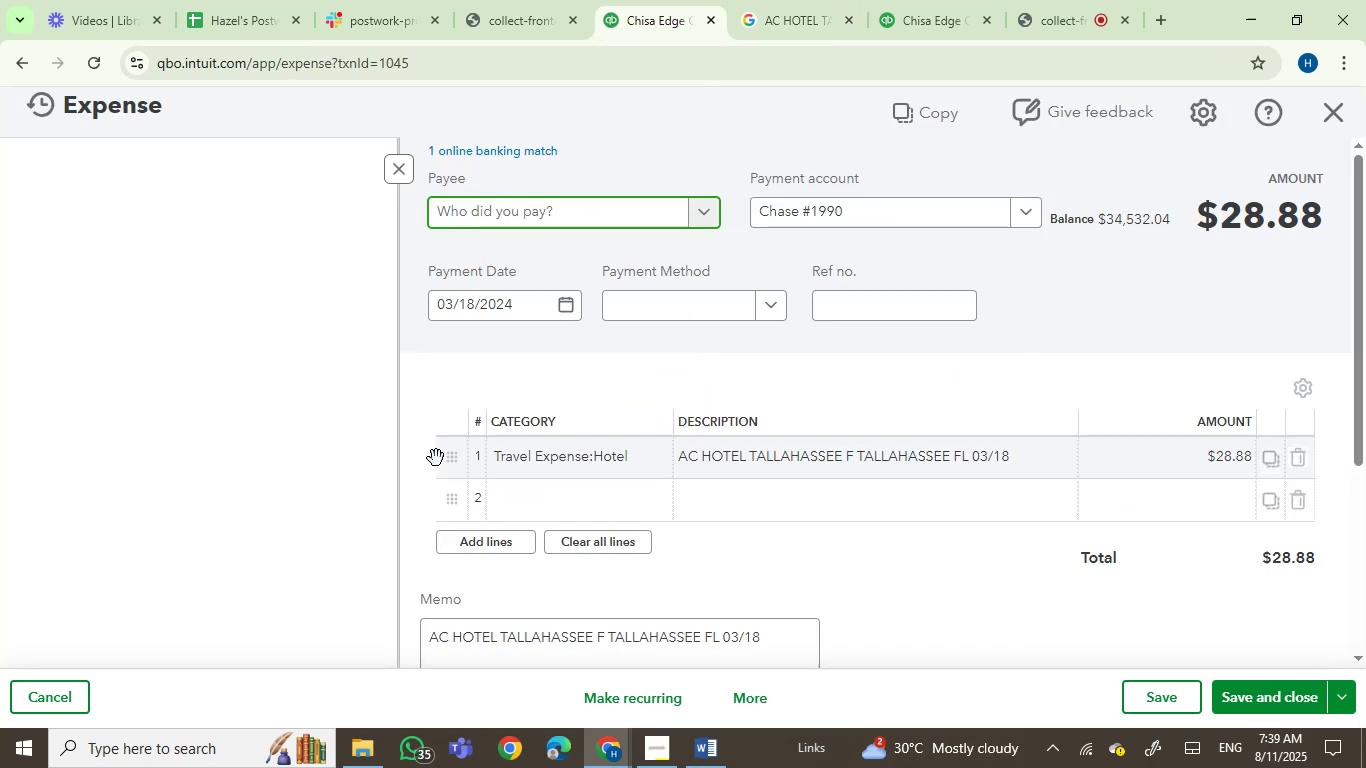 
wait(5.07)
 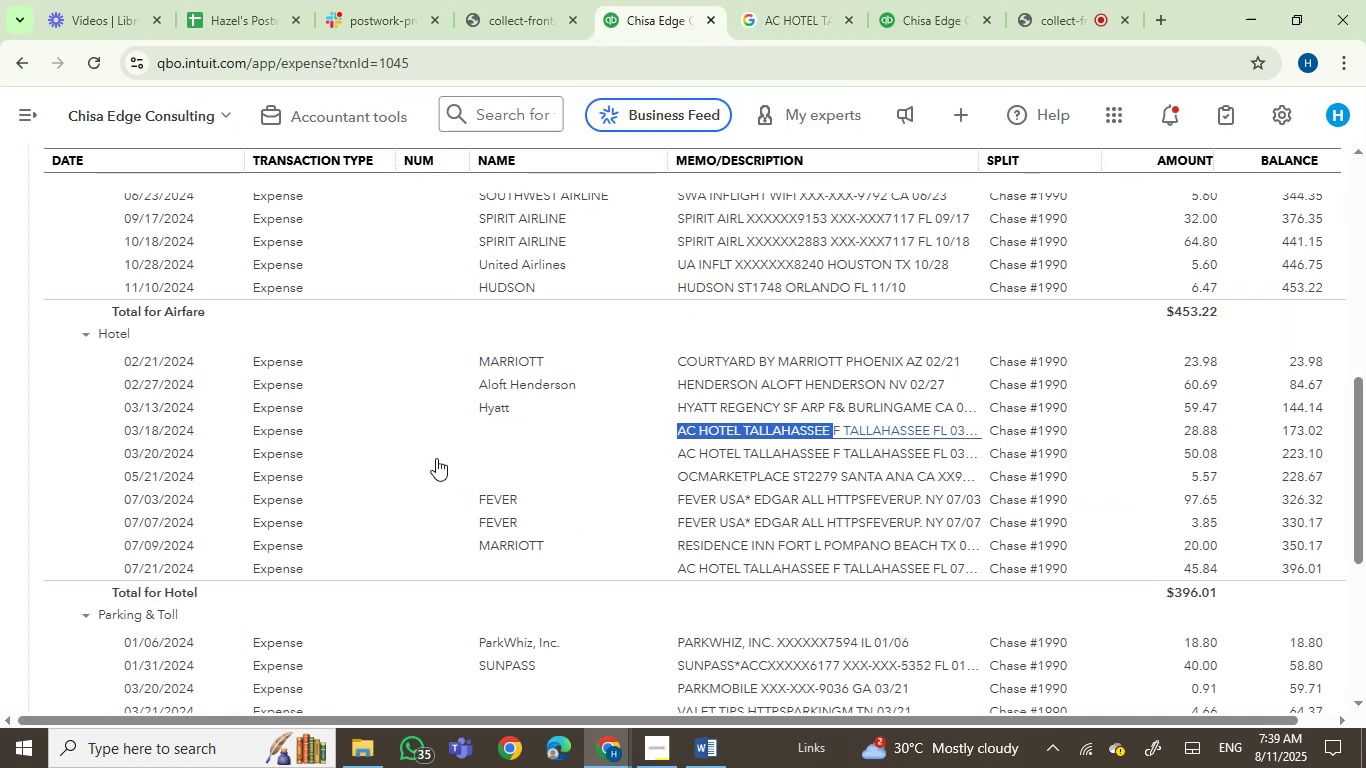 
type(mar)
 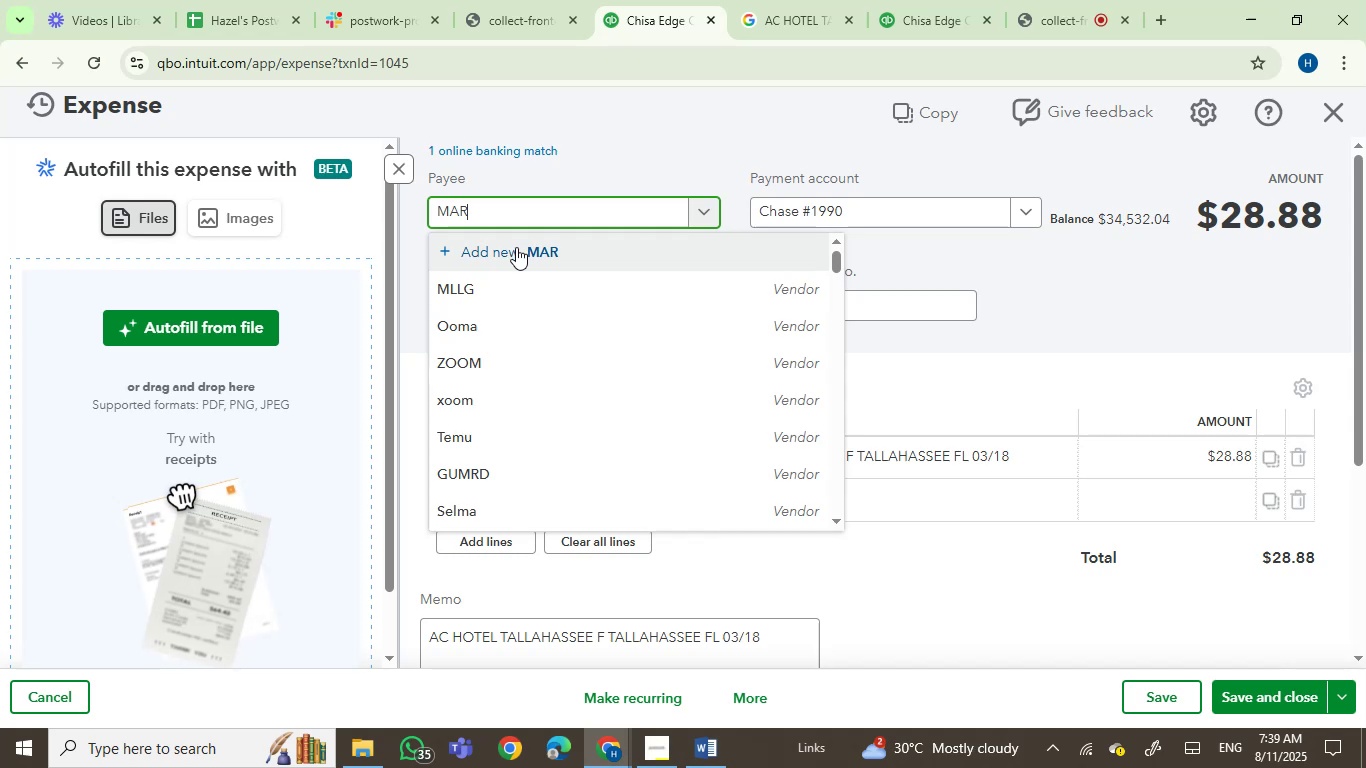 
mouse_move([510, 310])
 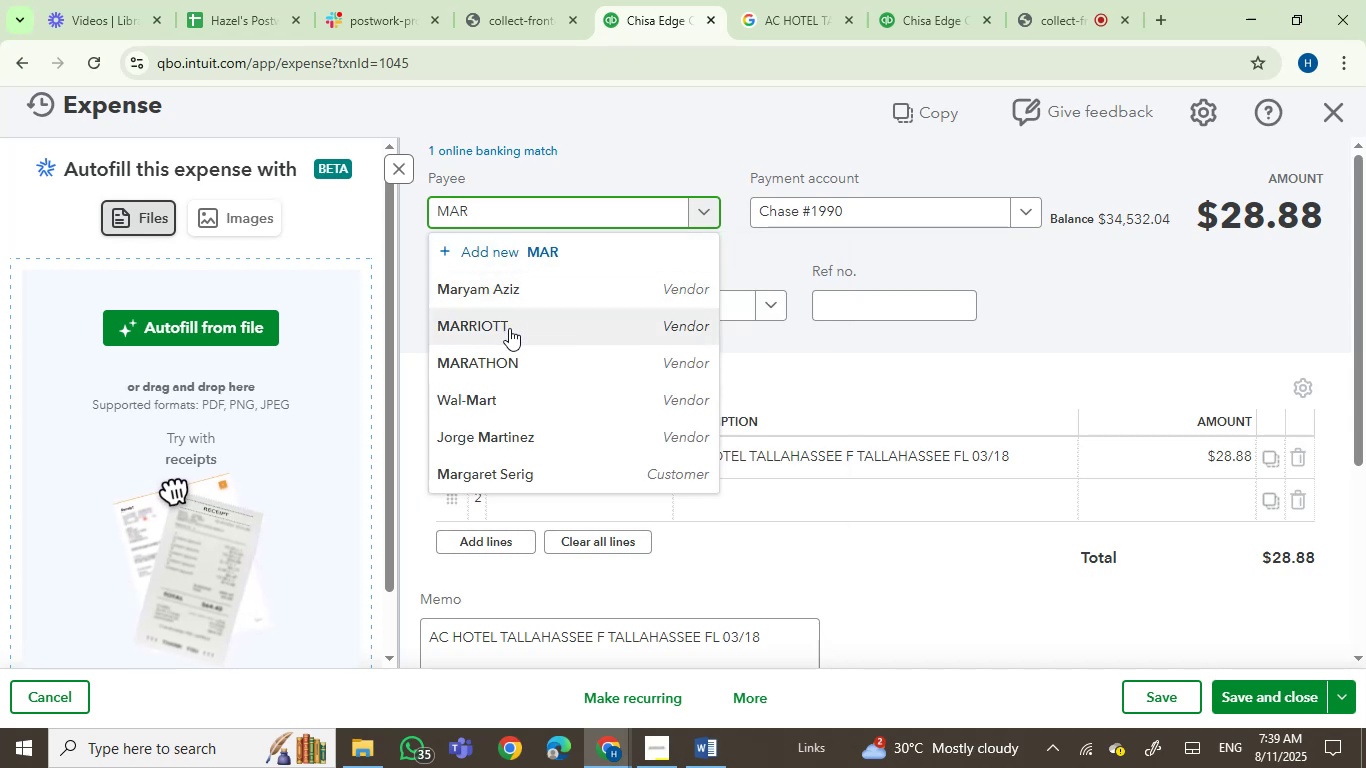 
left_click([509, 328])
 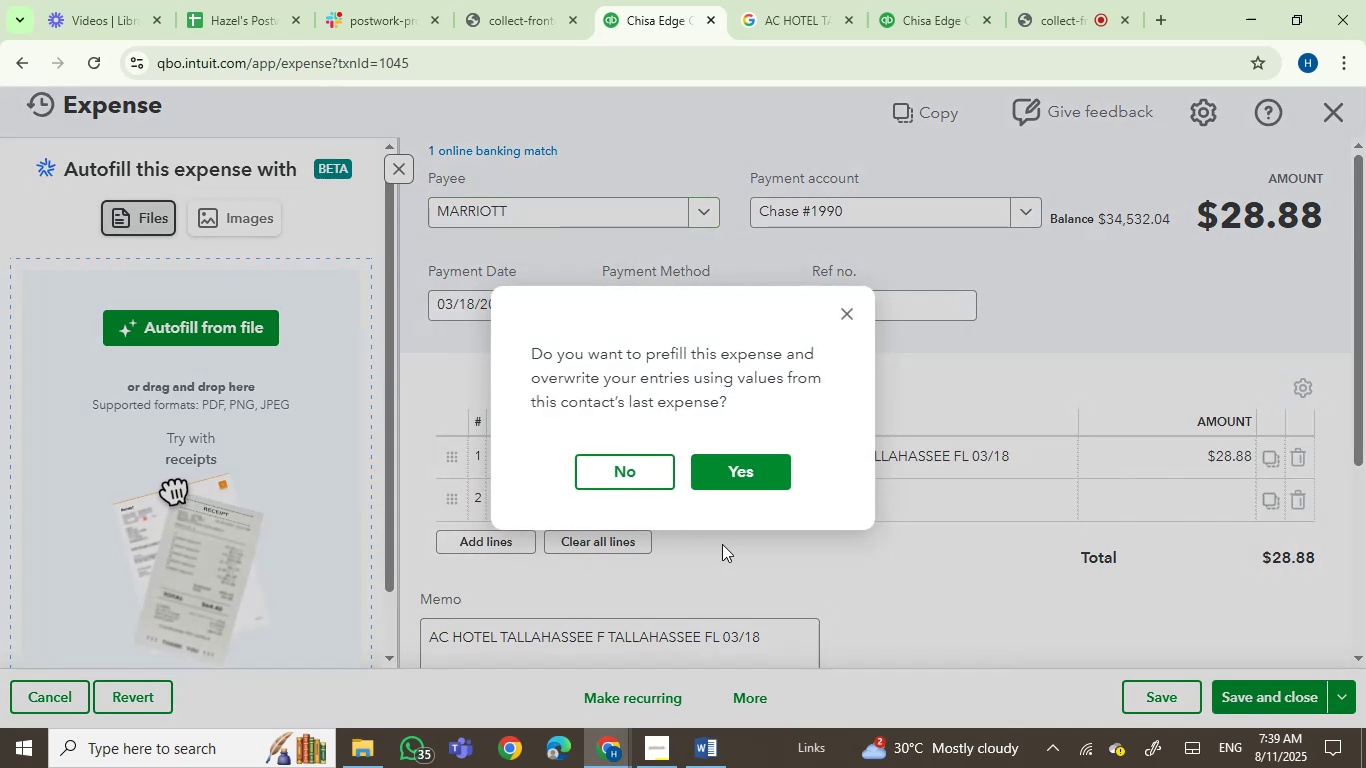 
left_click([617, 471])
 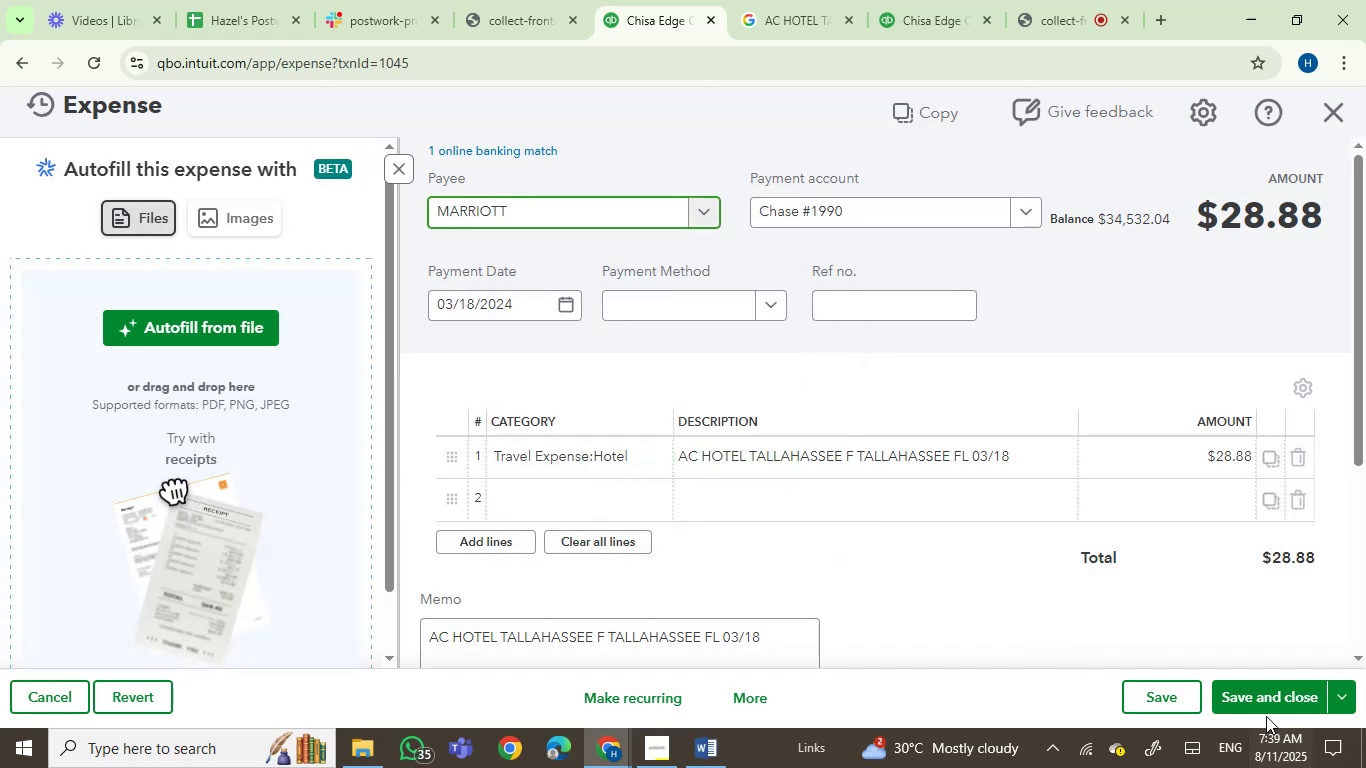 
left_click([1264, 691])
 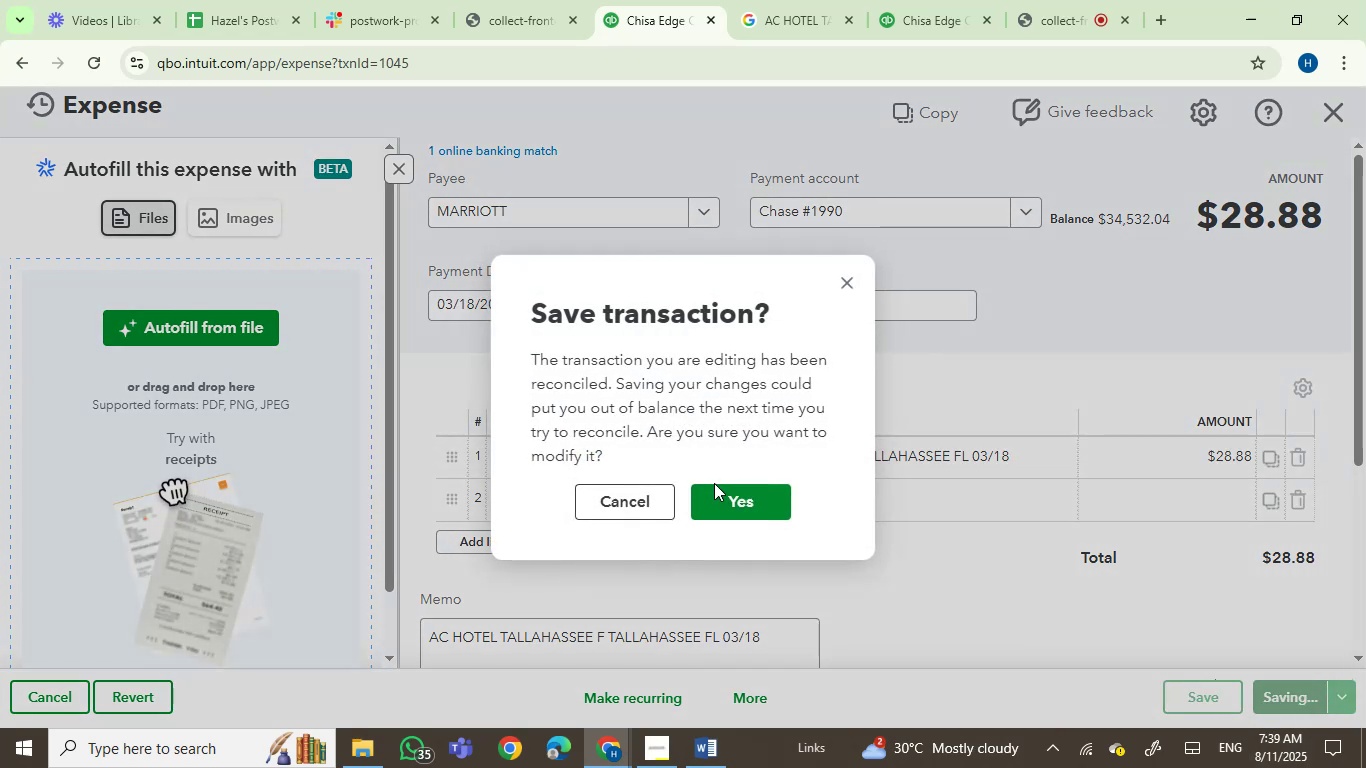 
left_click([725, 496])
 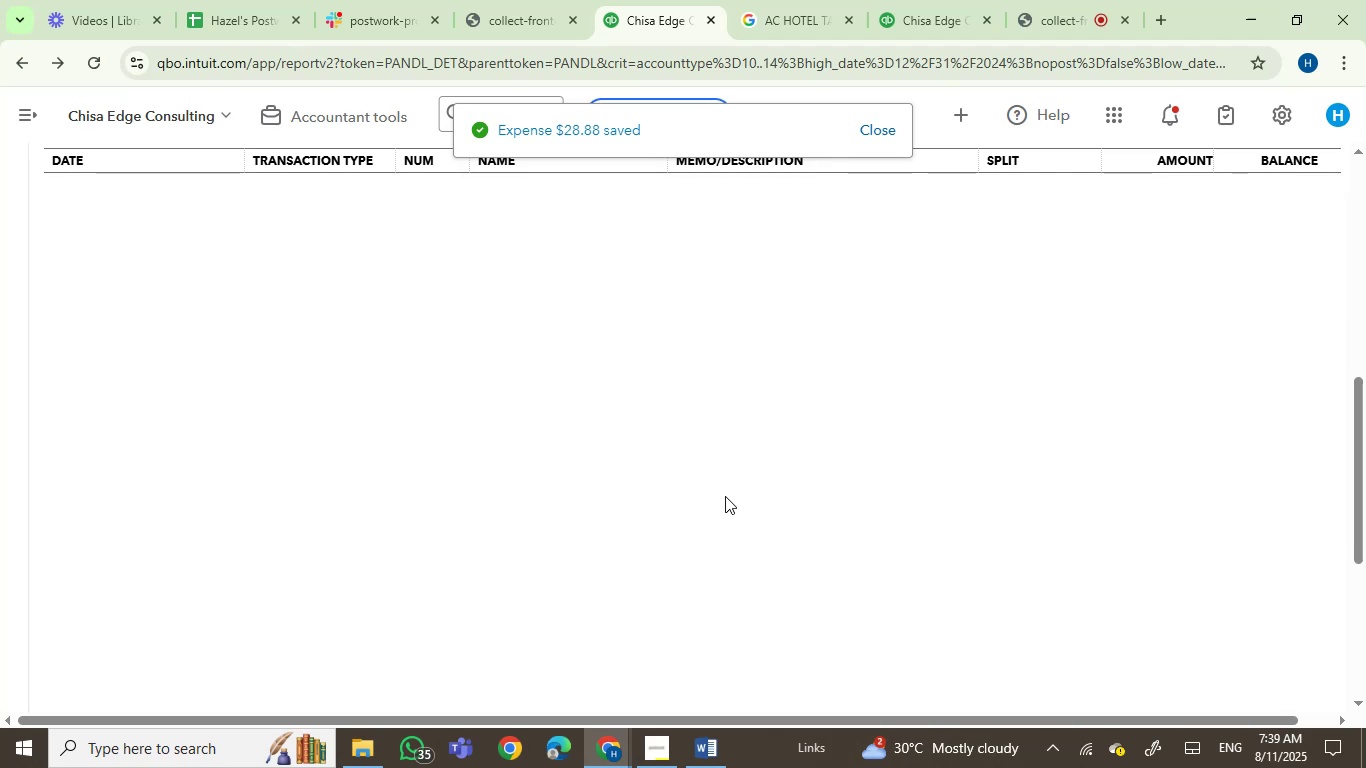 
wait(10.02)
 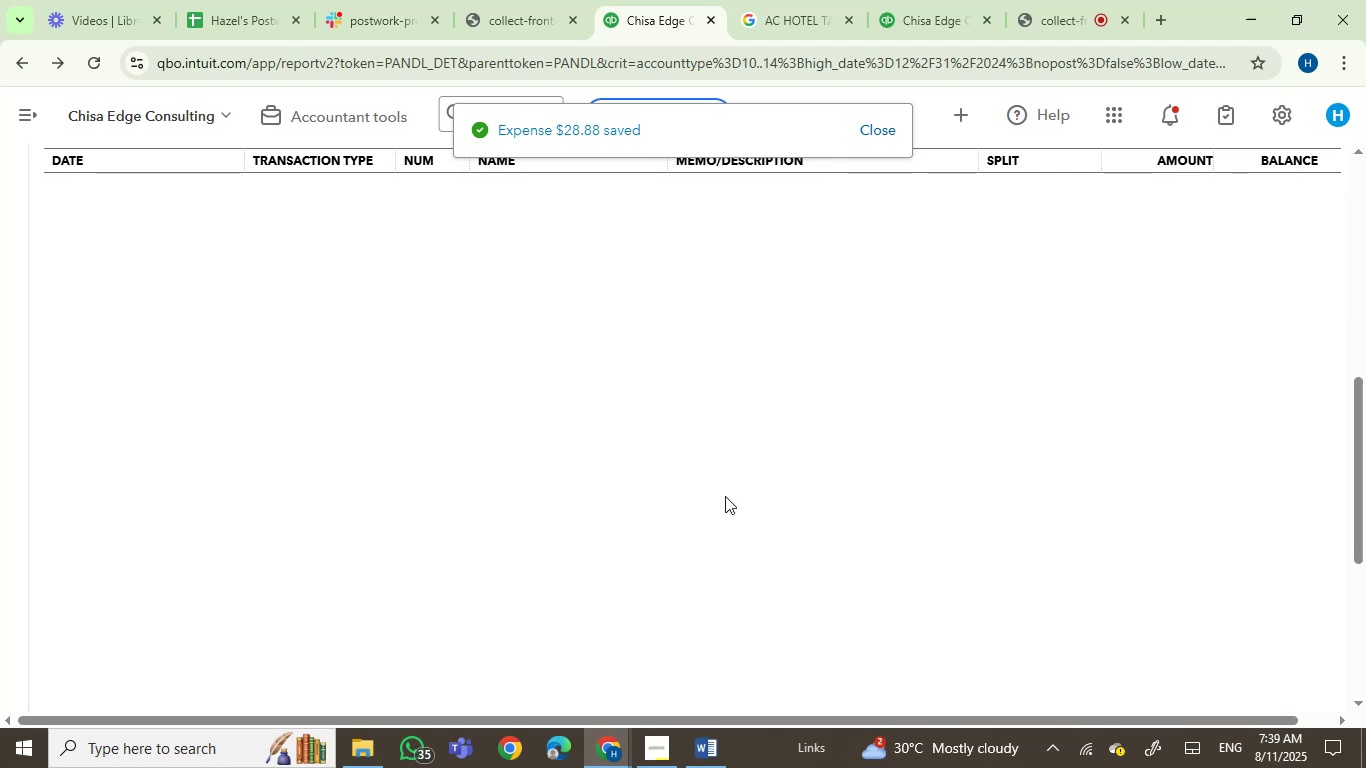 
left_click([739, 447])
 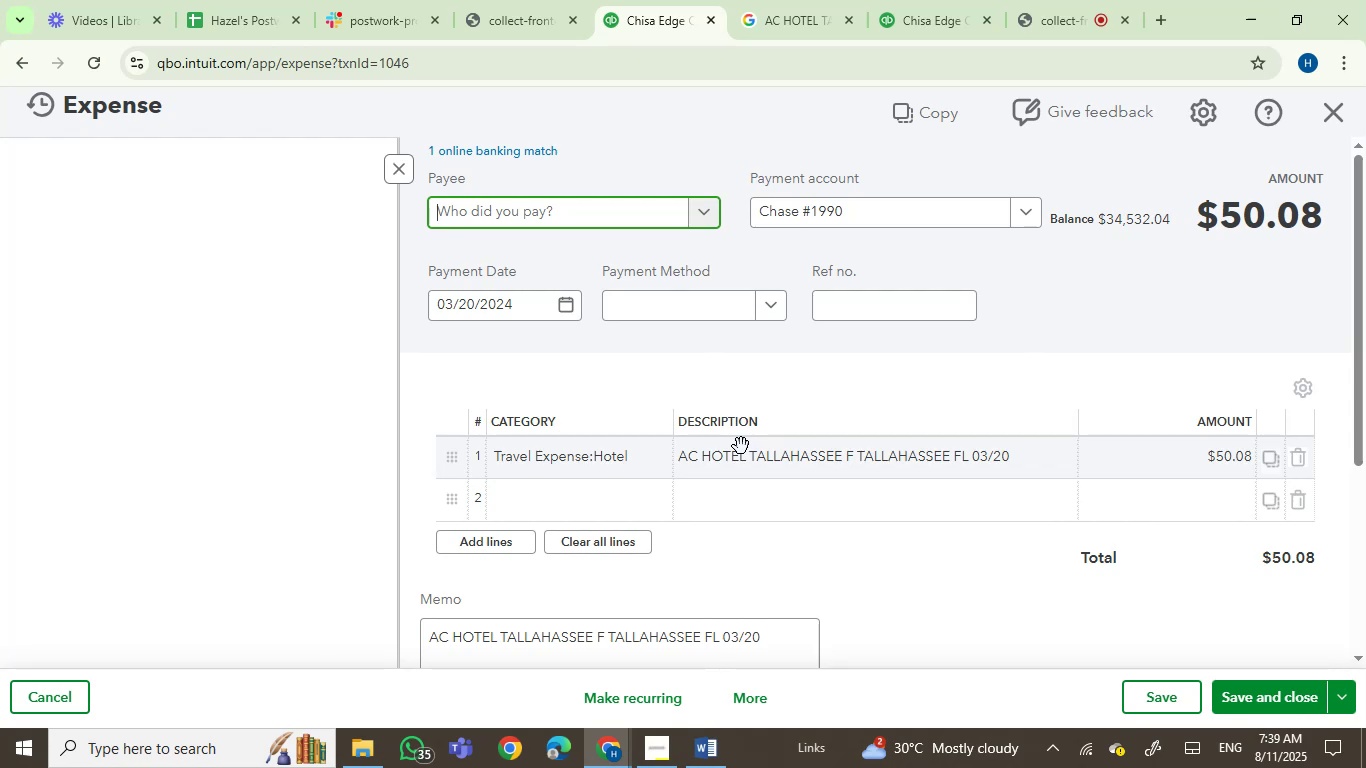 
wait(5.32)
 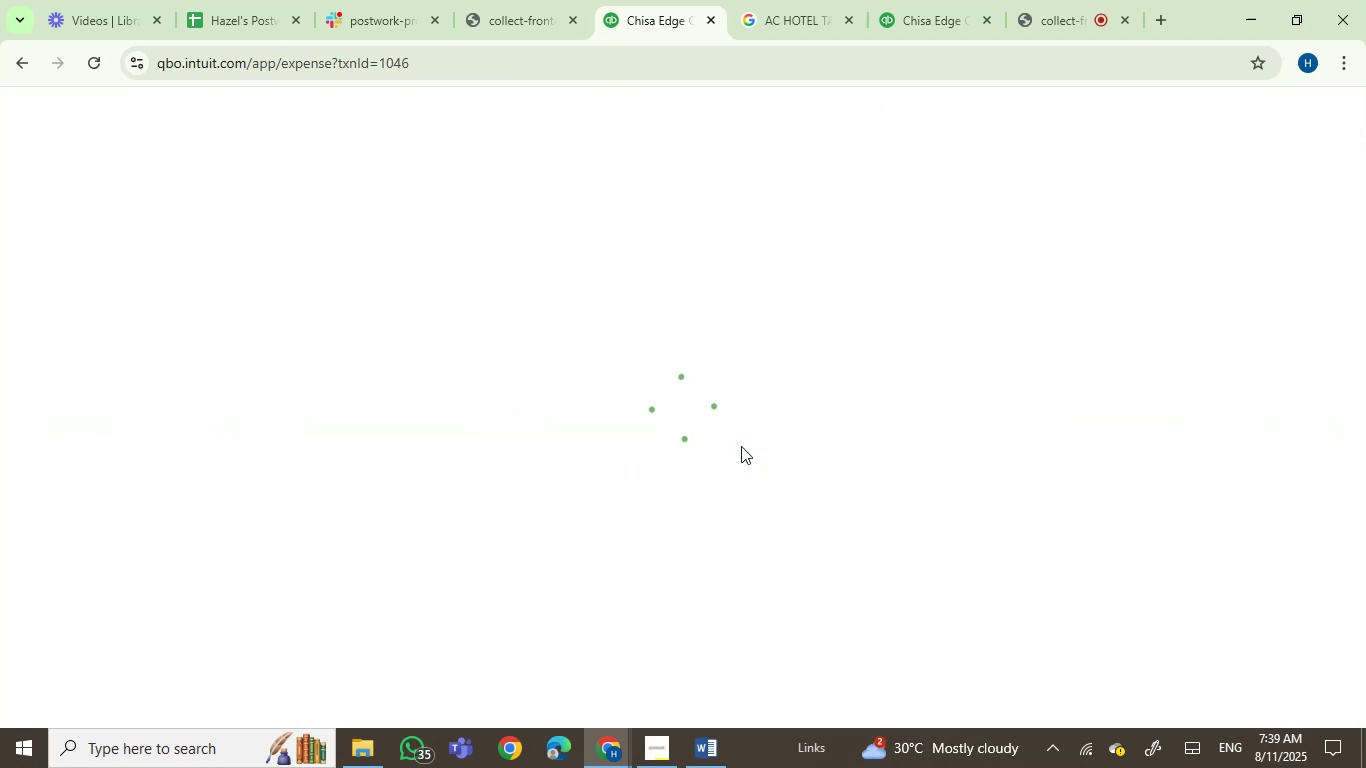 
type(mar)
 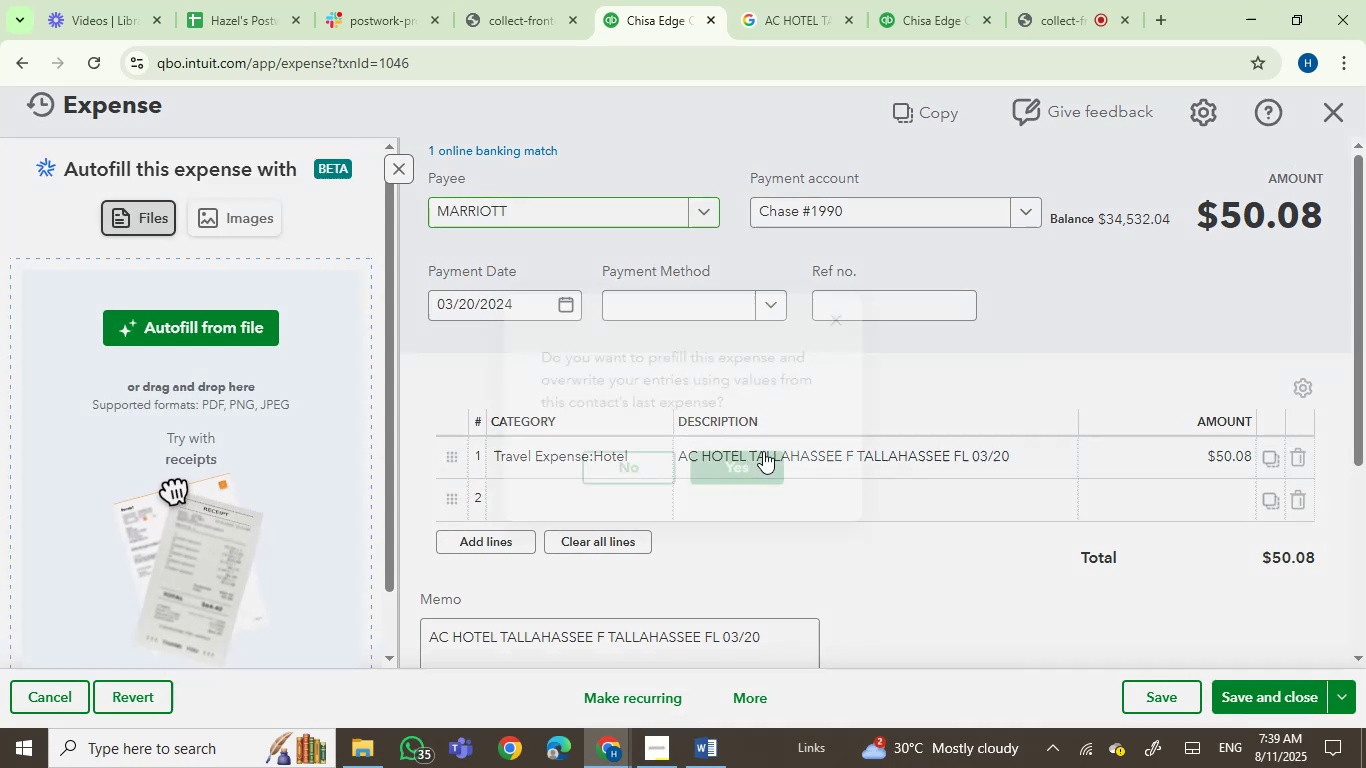 
wait(5.22)
 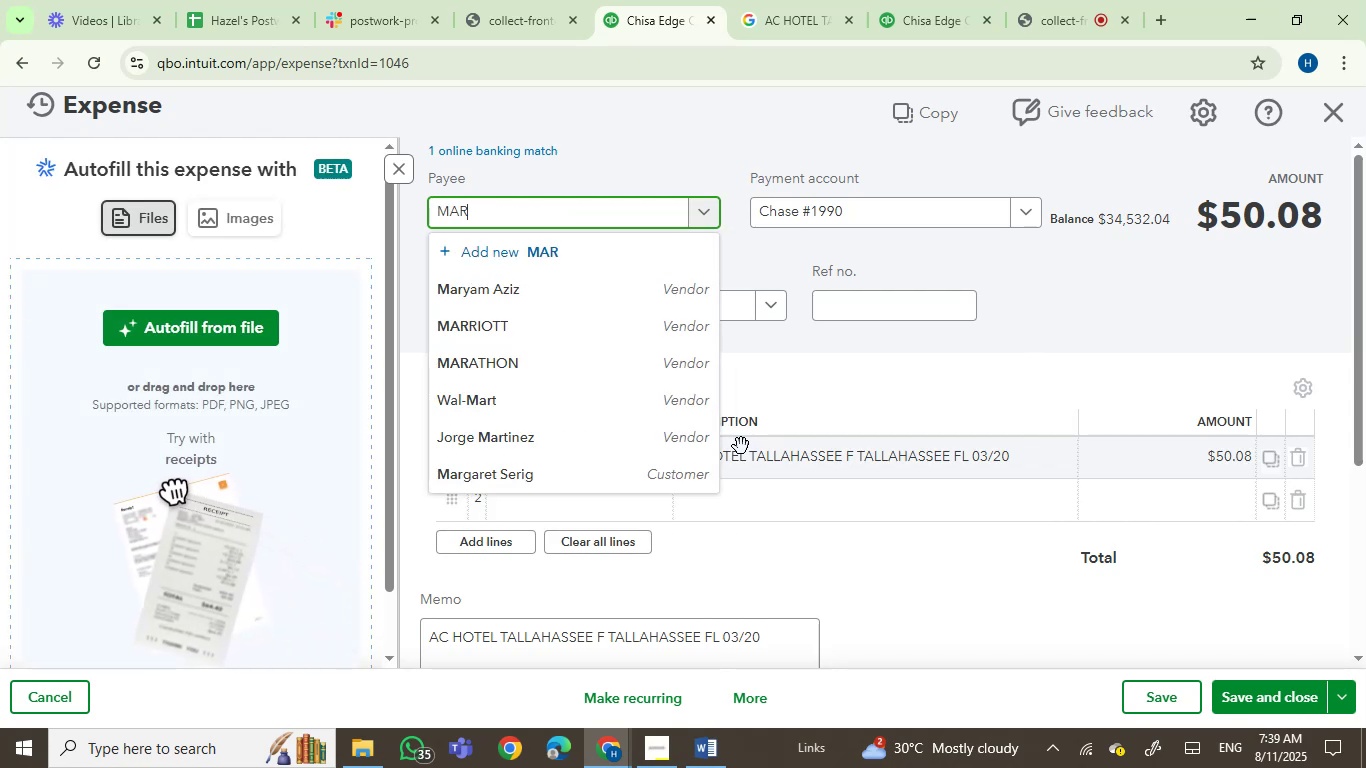 
left_click([616, 468])
 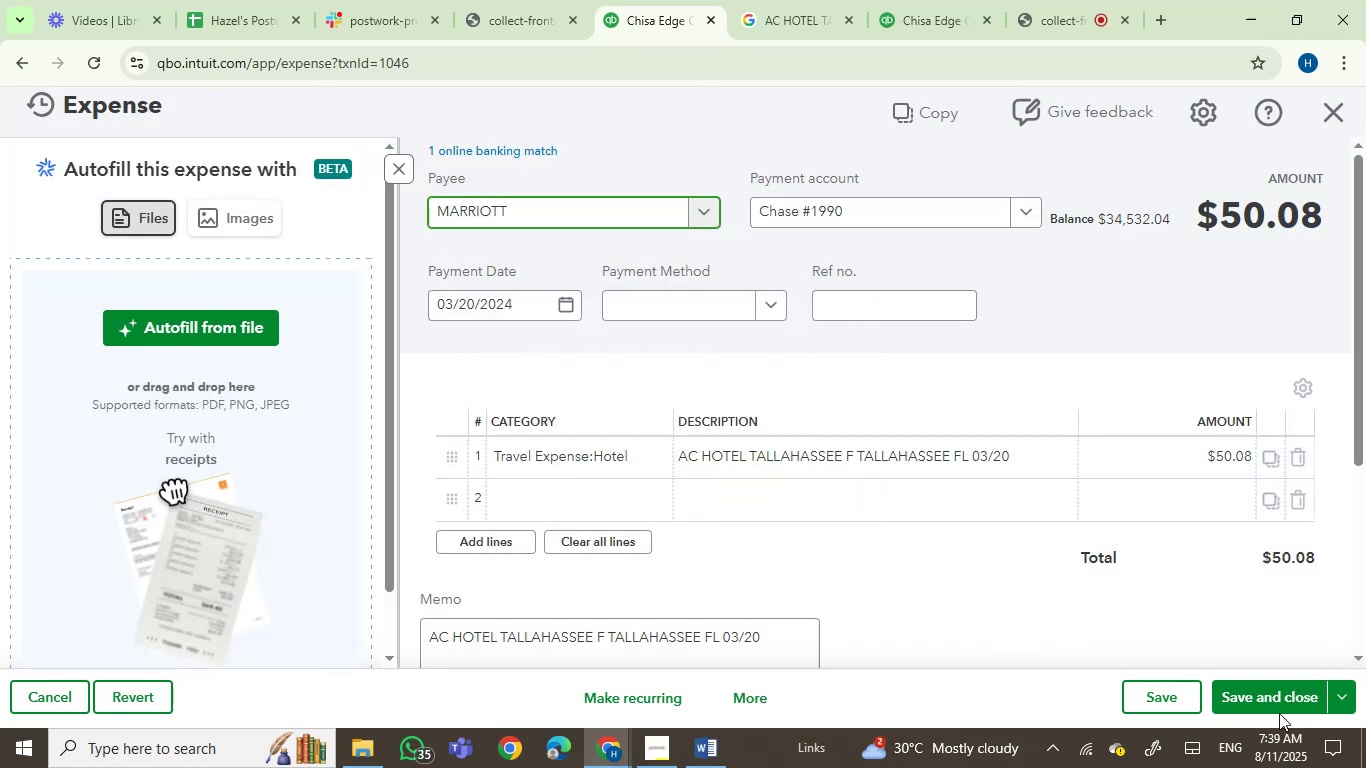 
left_click([1274, 696])
 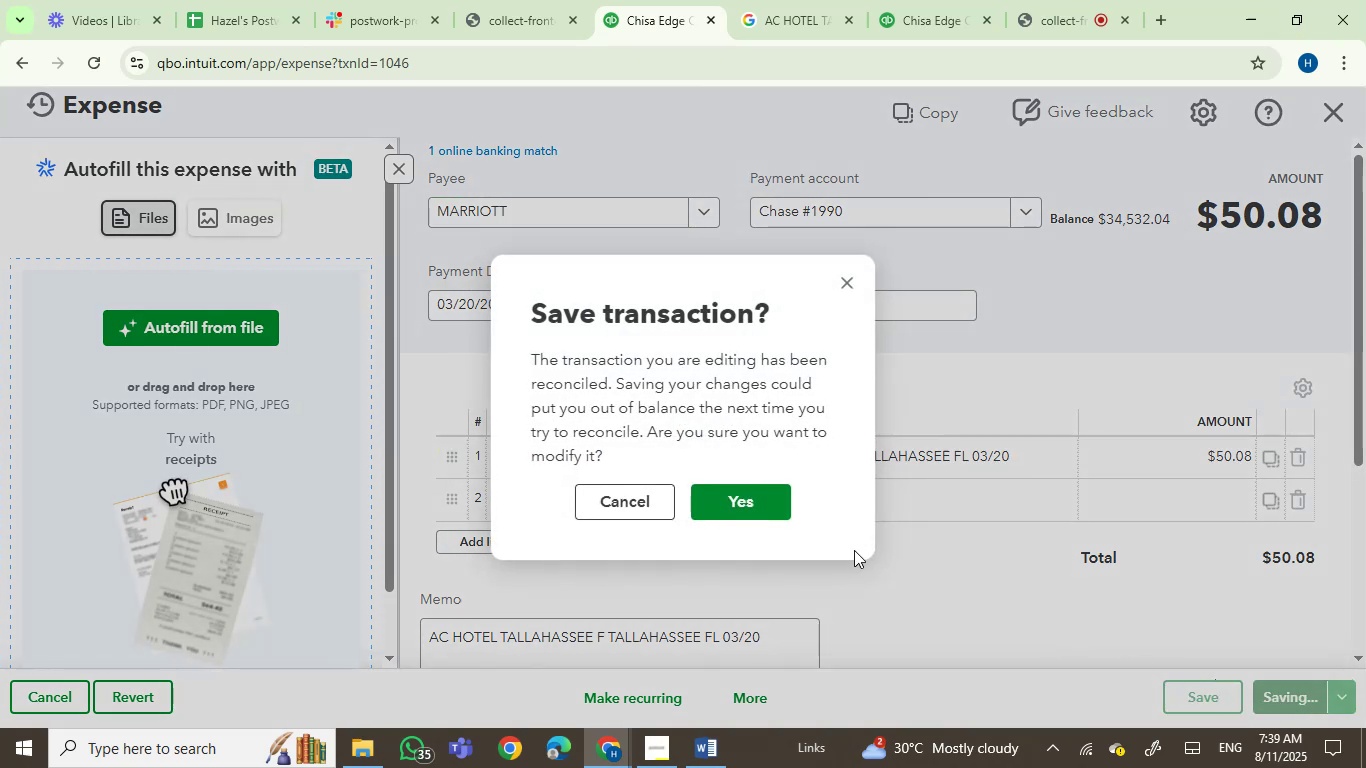 
left_click([753, 509])
 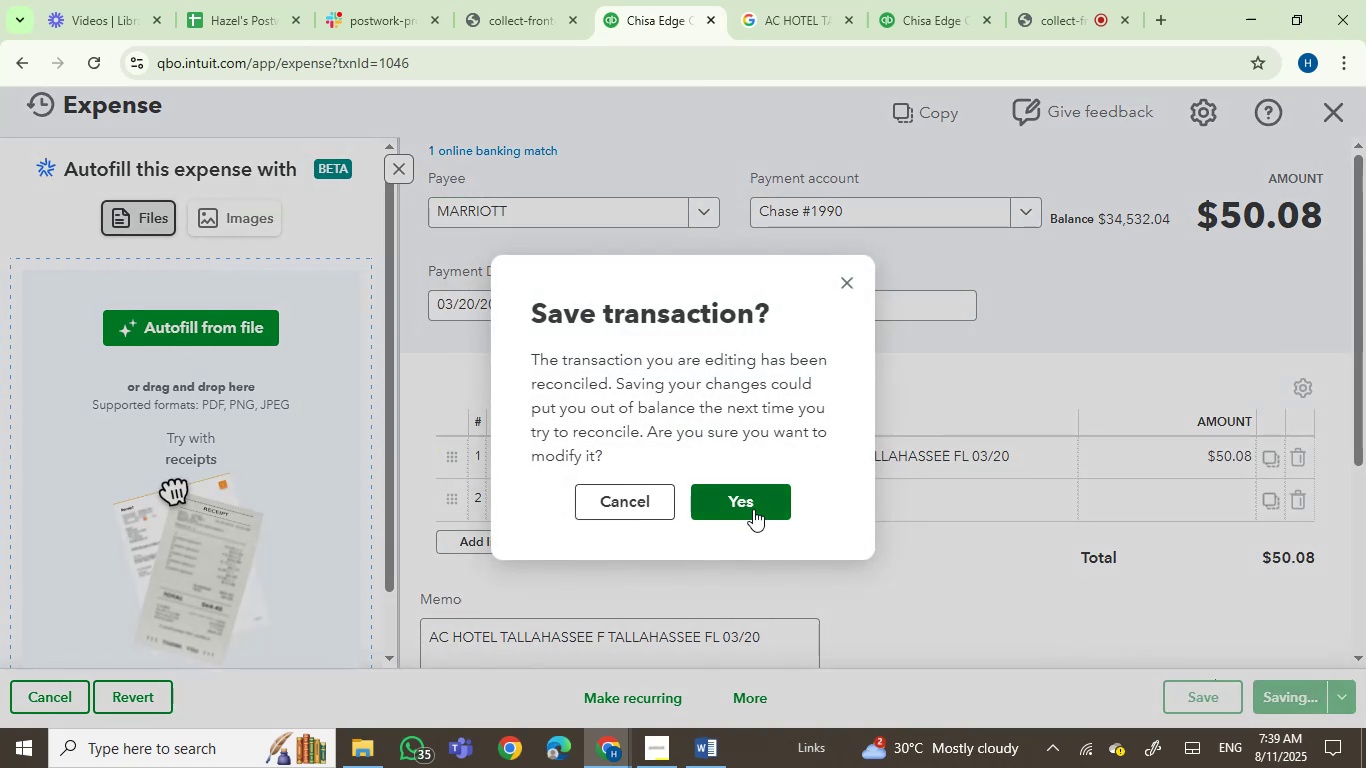 
left_click([753, 509])
 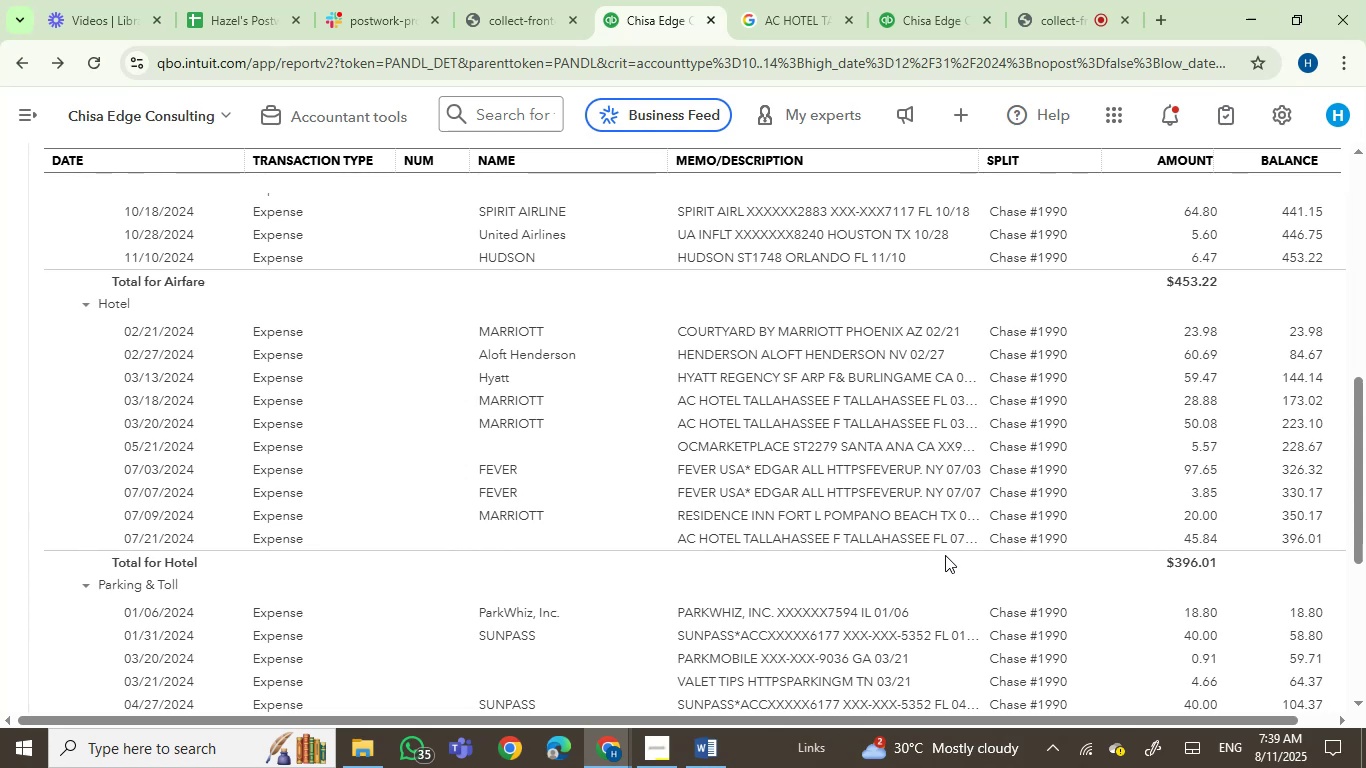 
wait(13.26)
 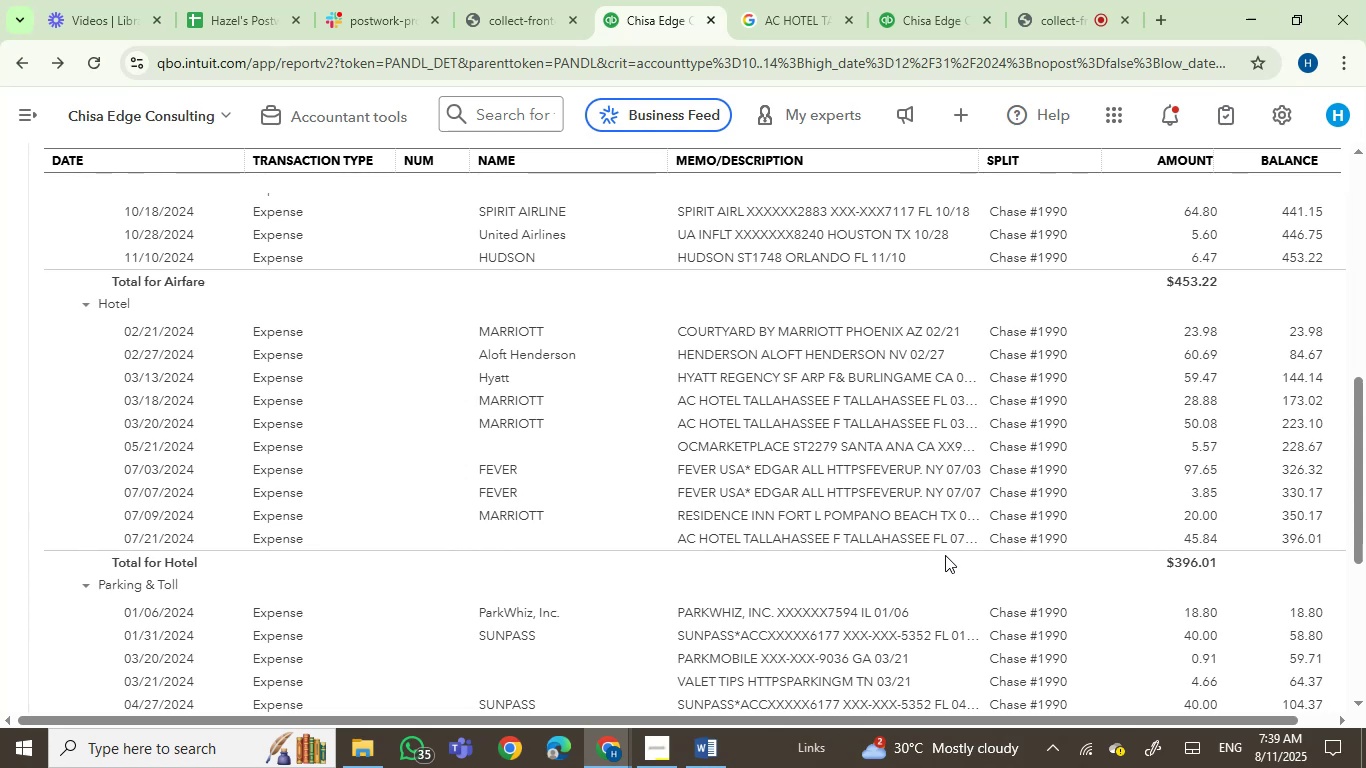 
left_click([726, 534])
 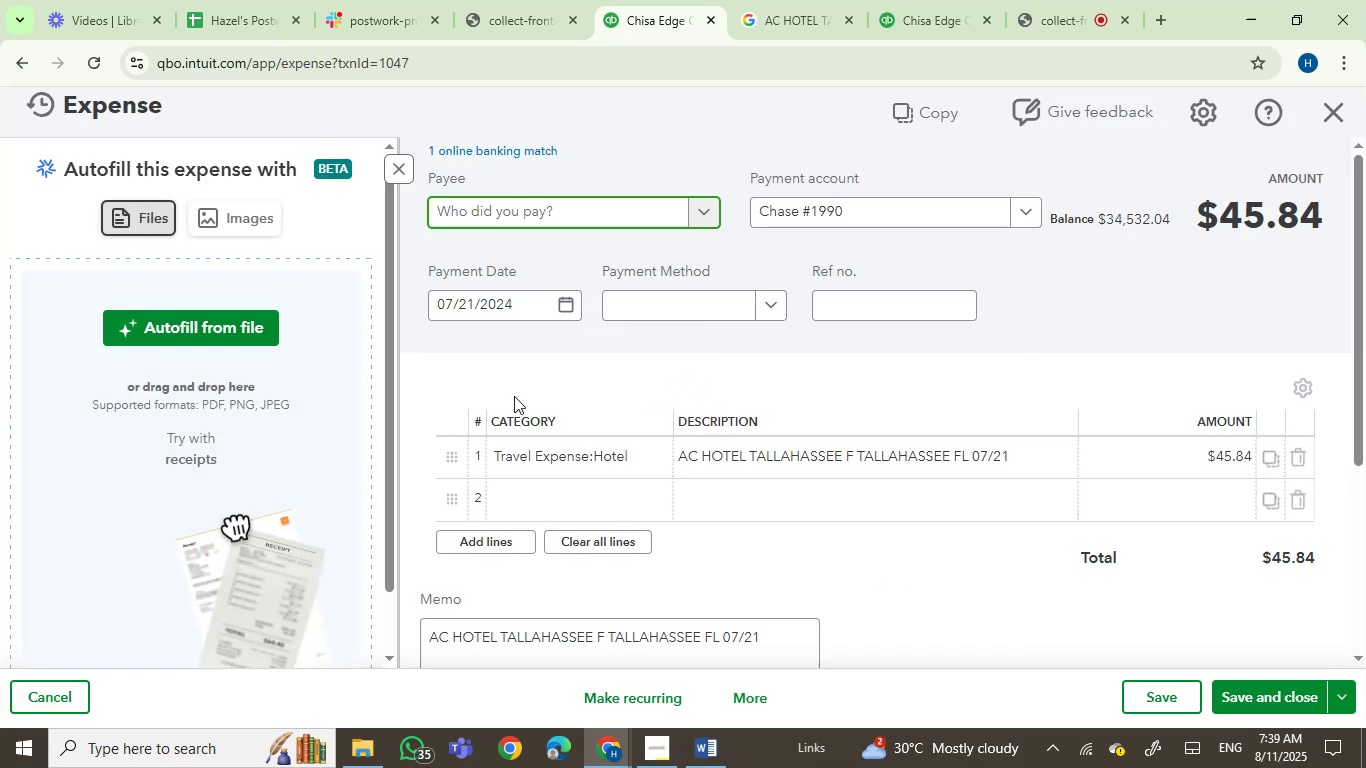 
wait(5.51)
 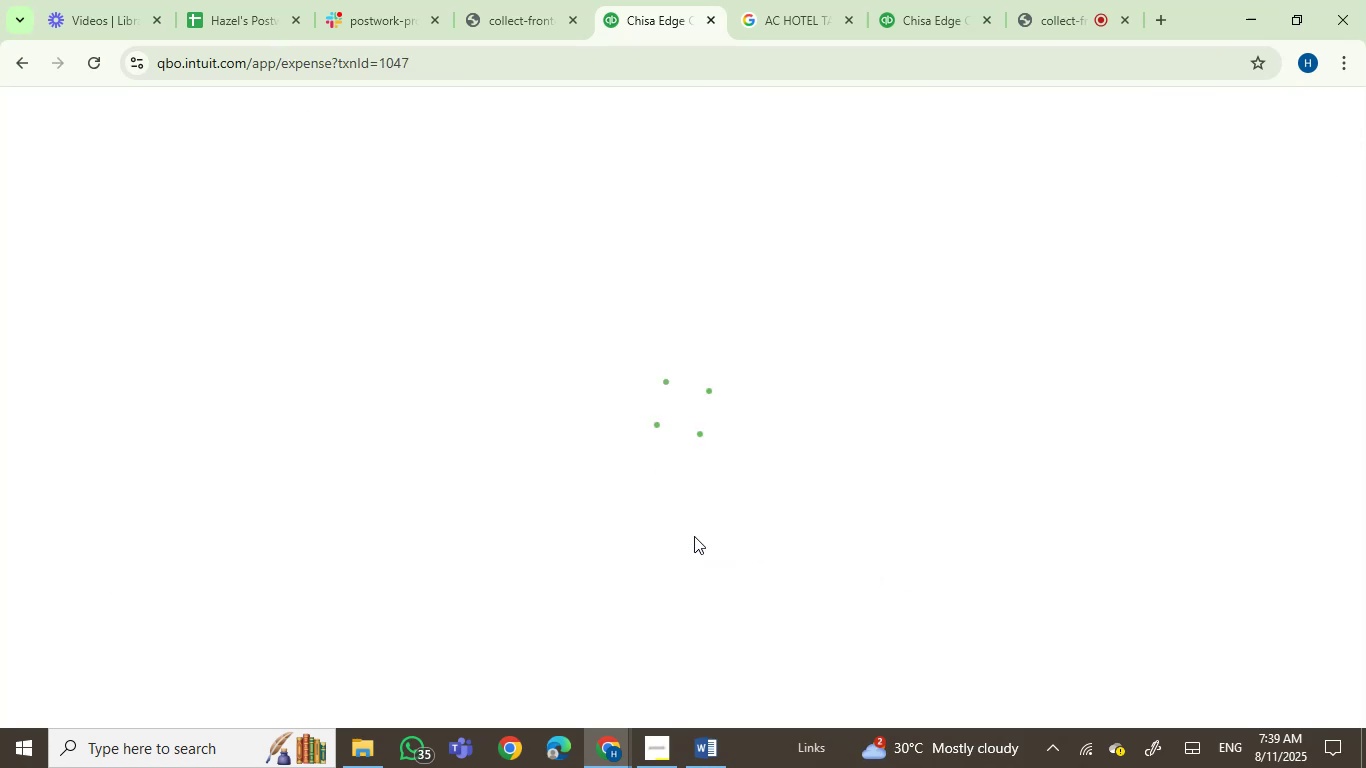 
type(mar)
 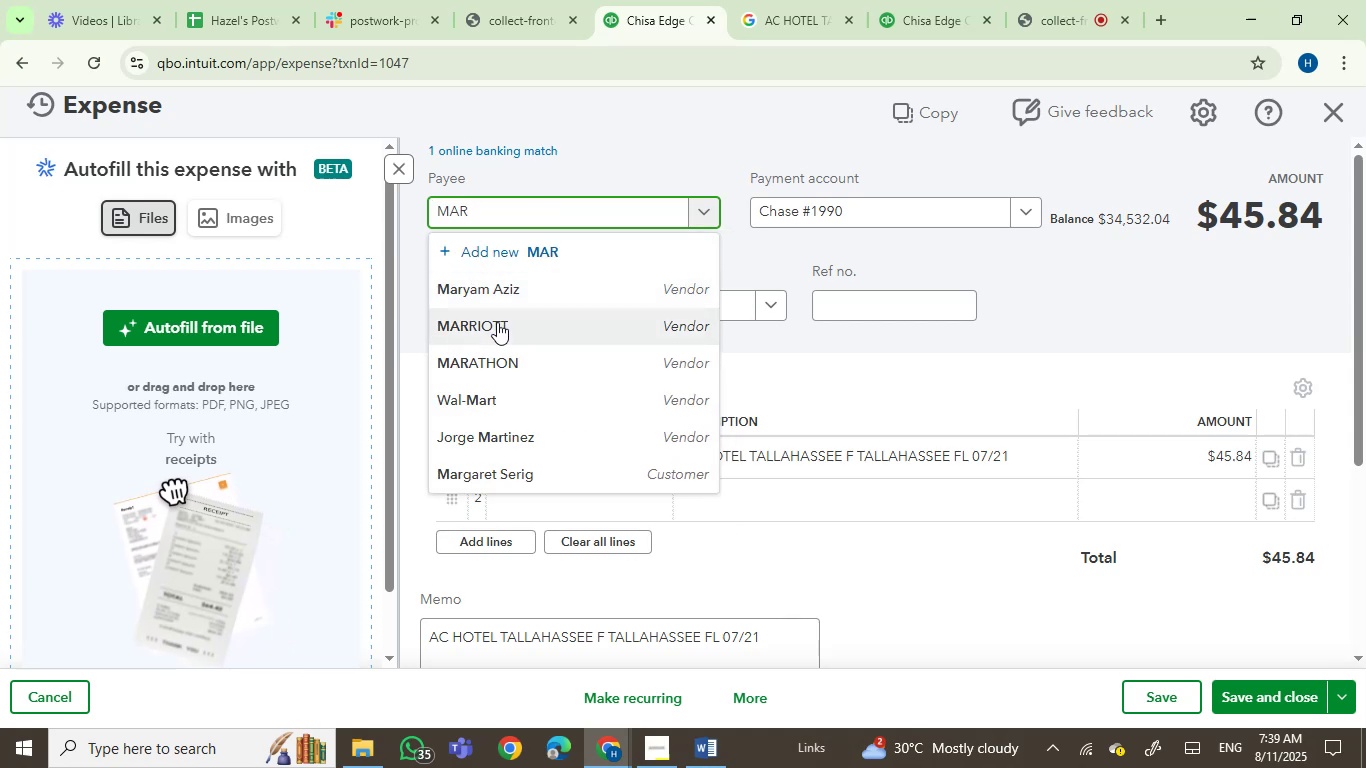 
left_click([499, 325])
 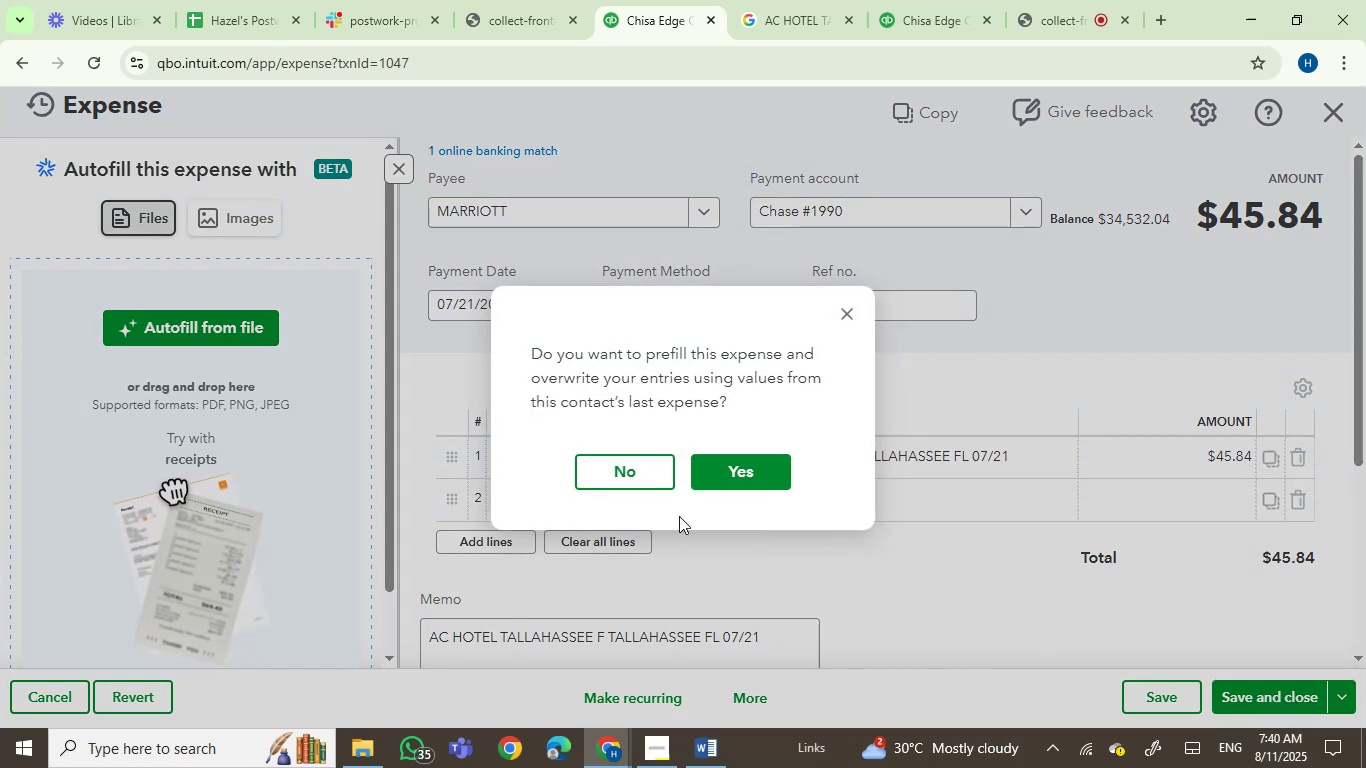 
left_click([629, 472])
 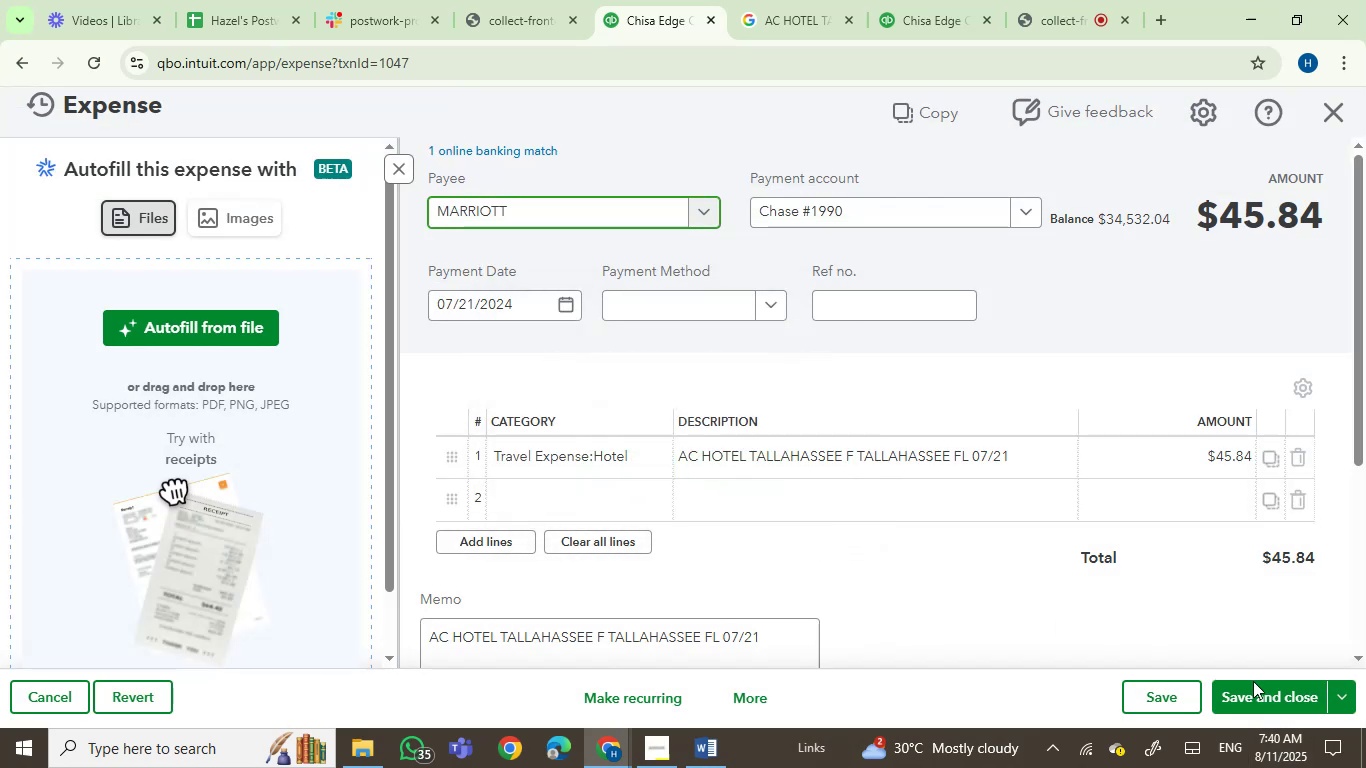 
left_click([1253, 695])
 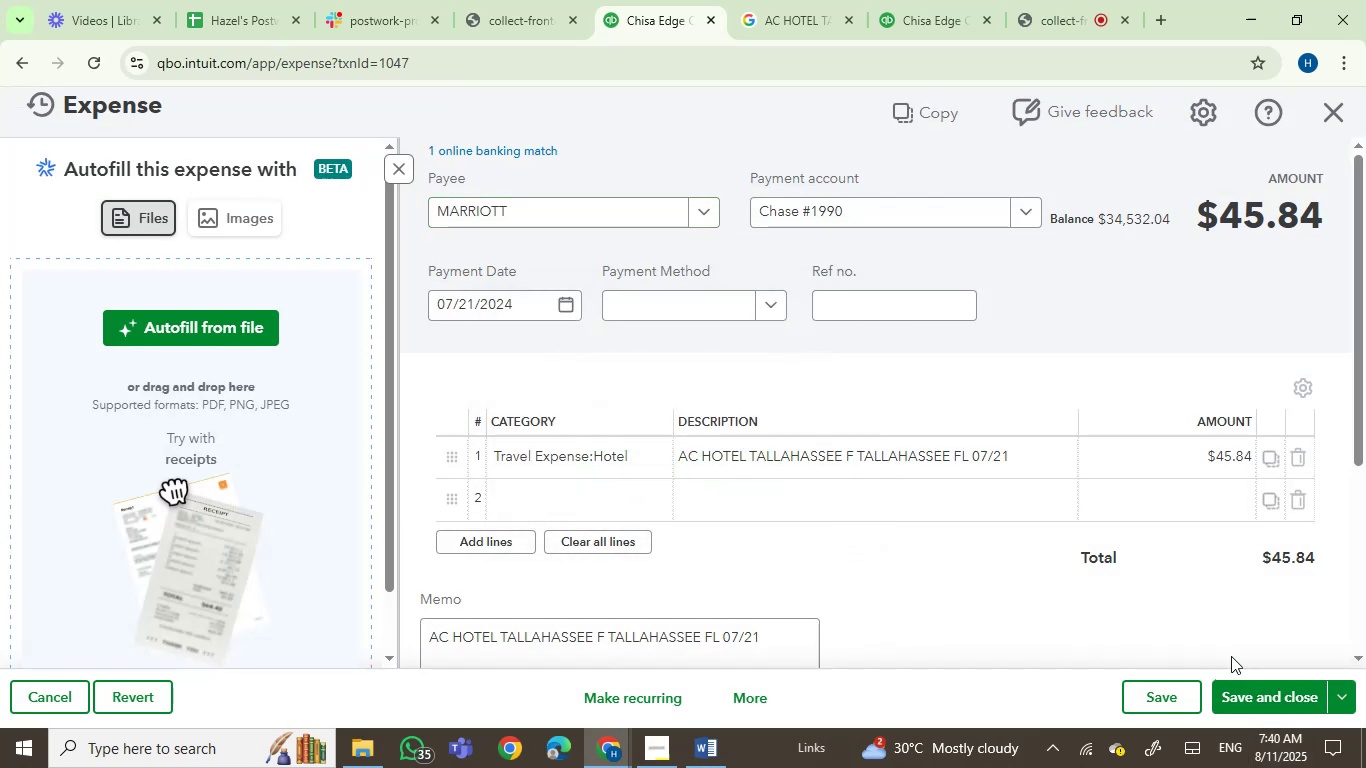 
left_click([1266, 695])
 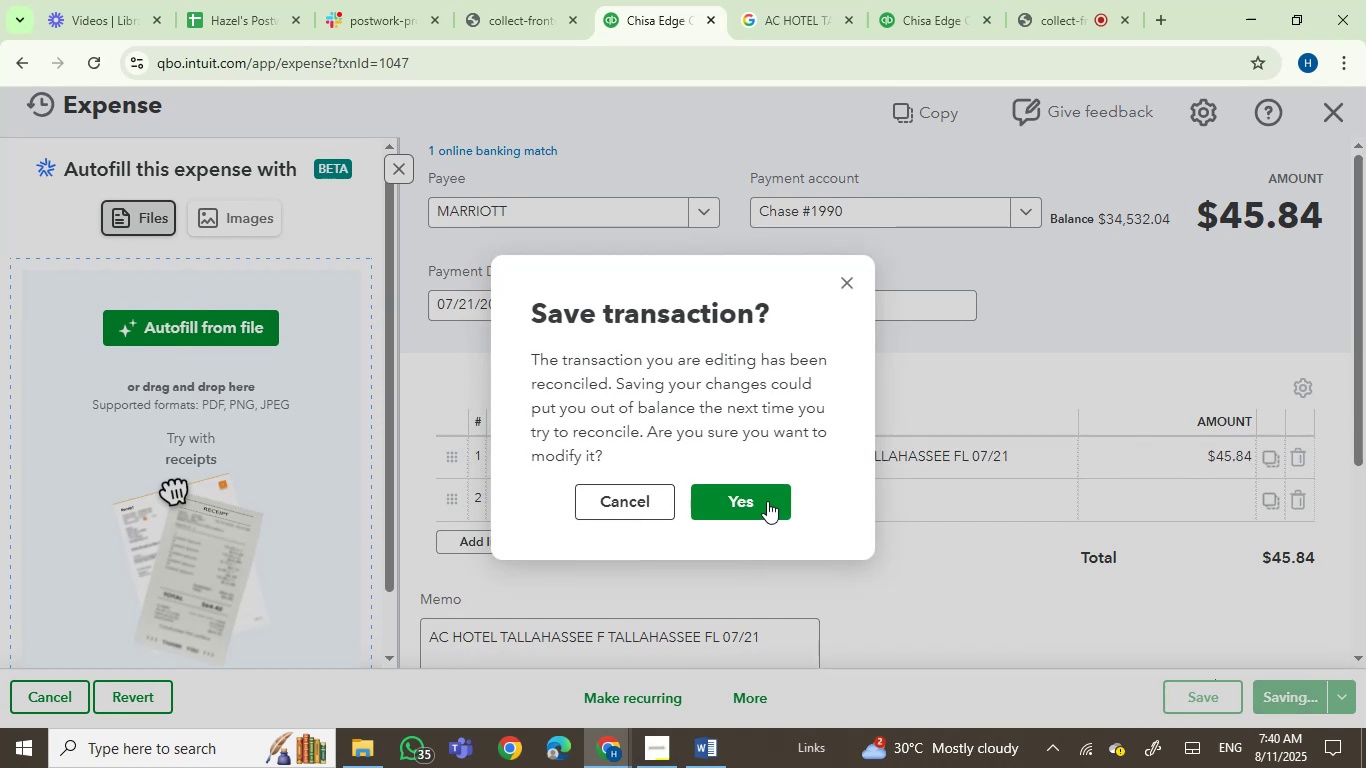 
left_click([749, 501])
 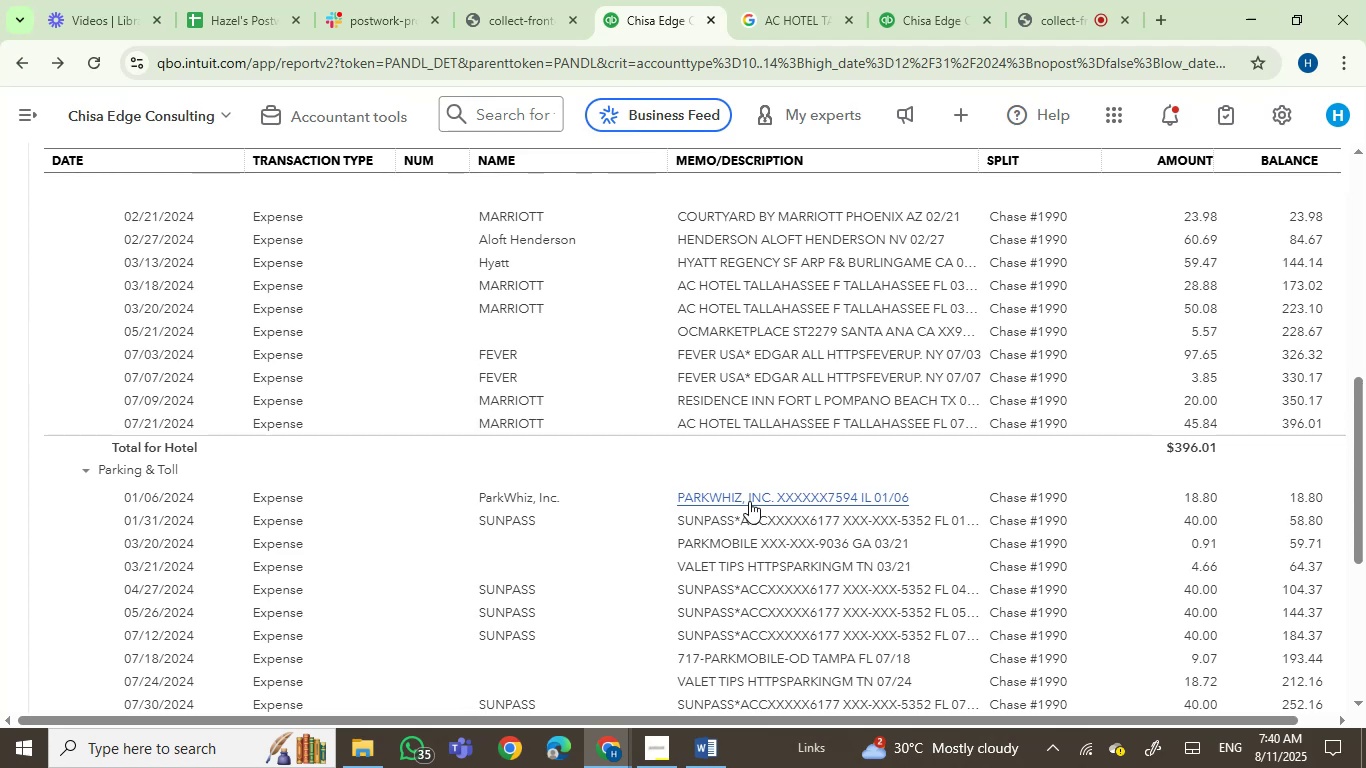 
wait(14.15)
 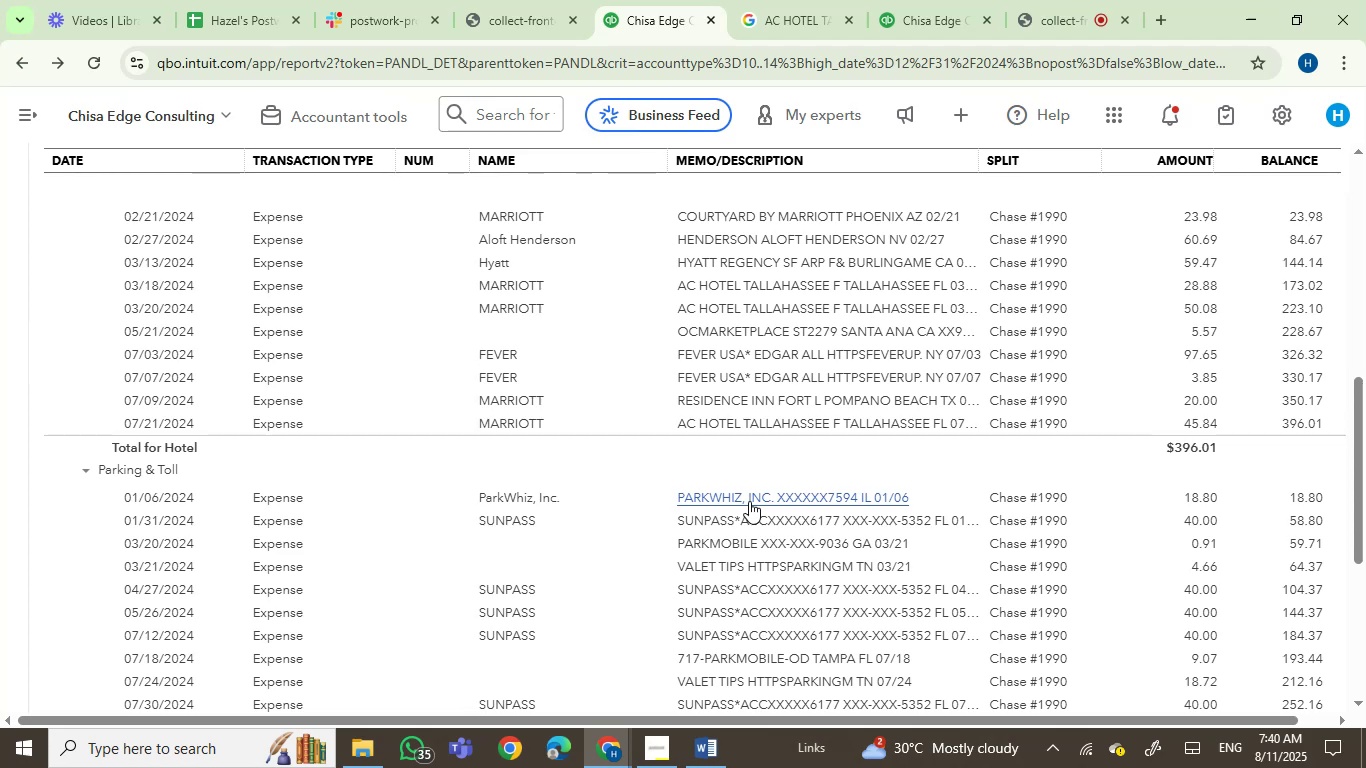 
left_click_drag(start_coordinate=[1356, 496], to_coordinate=[1365, 592])
 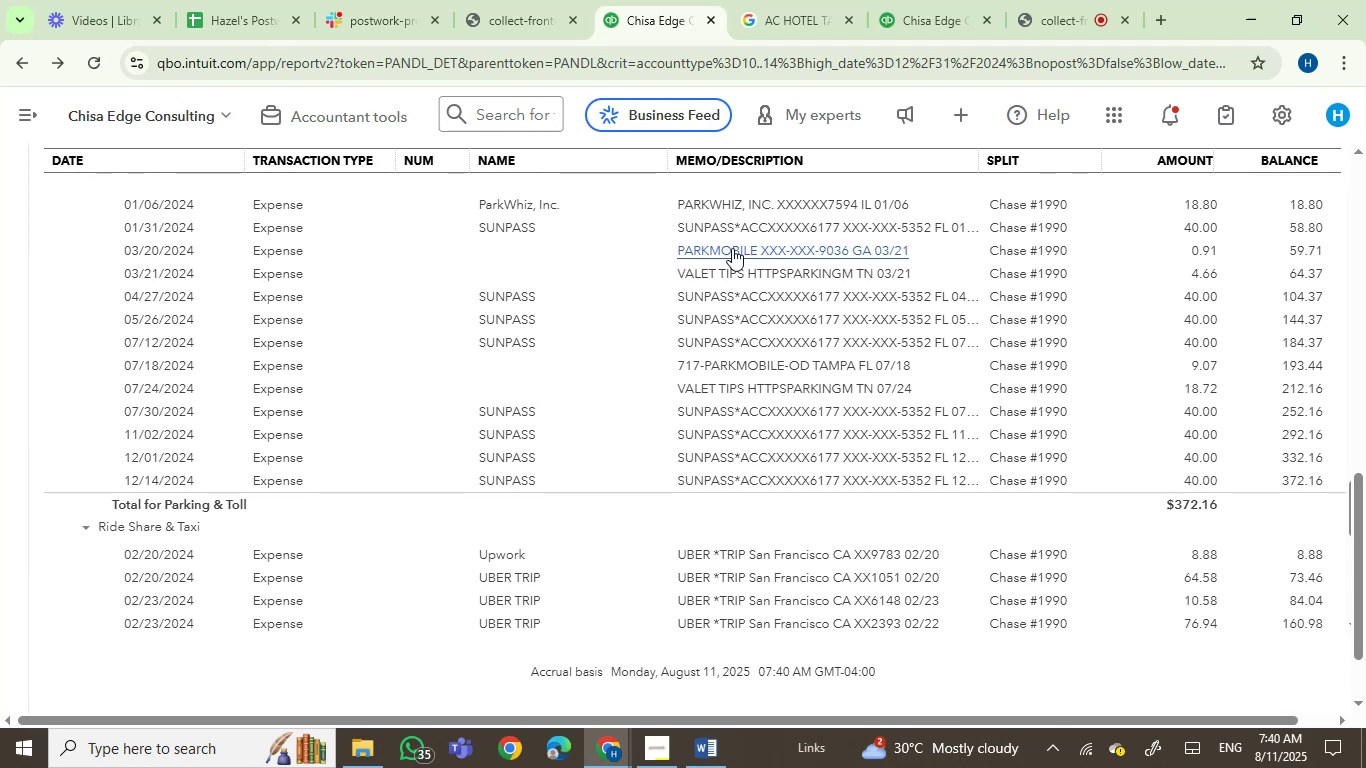 
left_click_drag(start_coordinate=[674, 252], to_coordinate=[759, 250])
 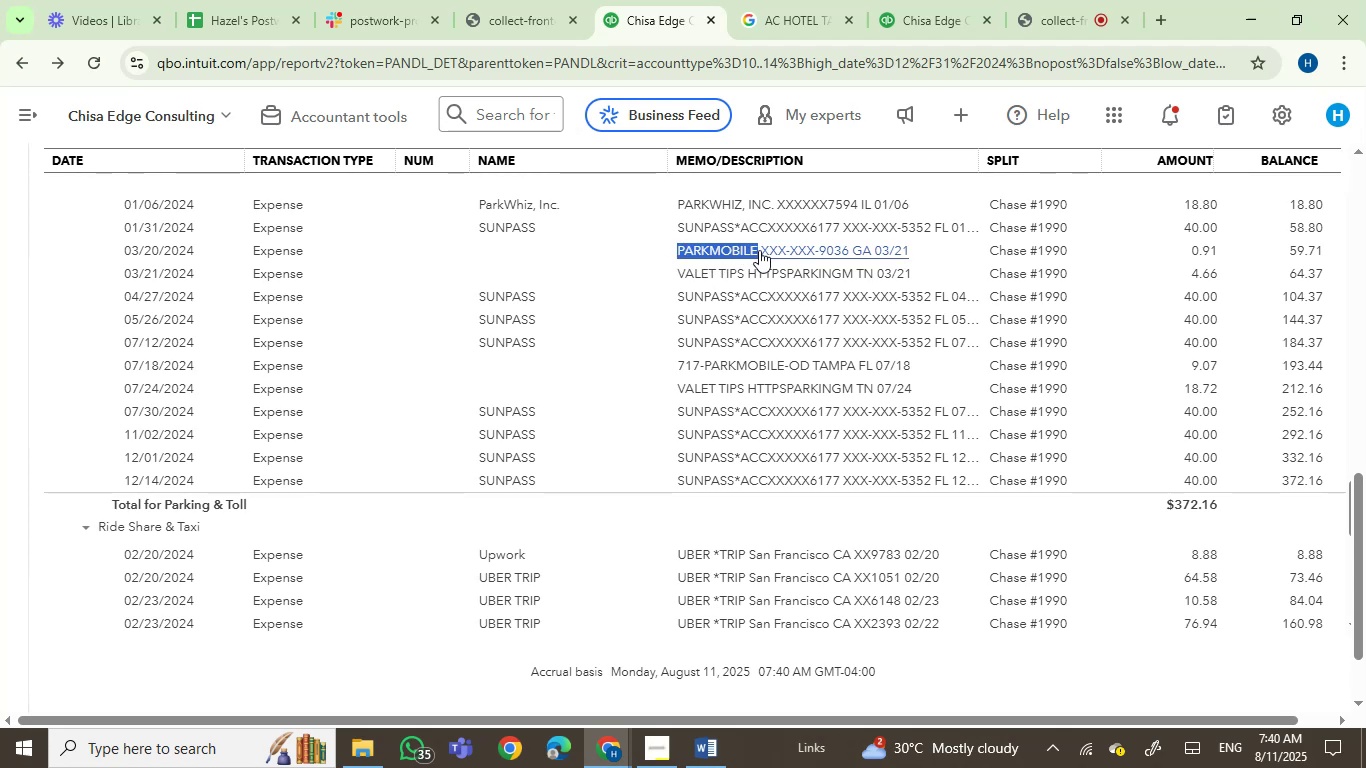 
key(Control+C)
 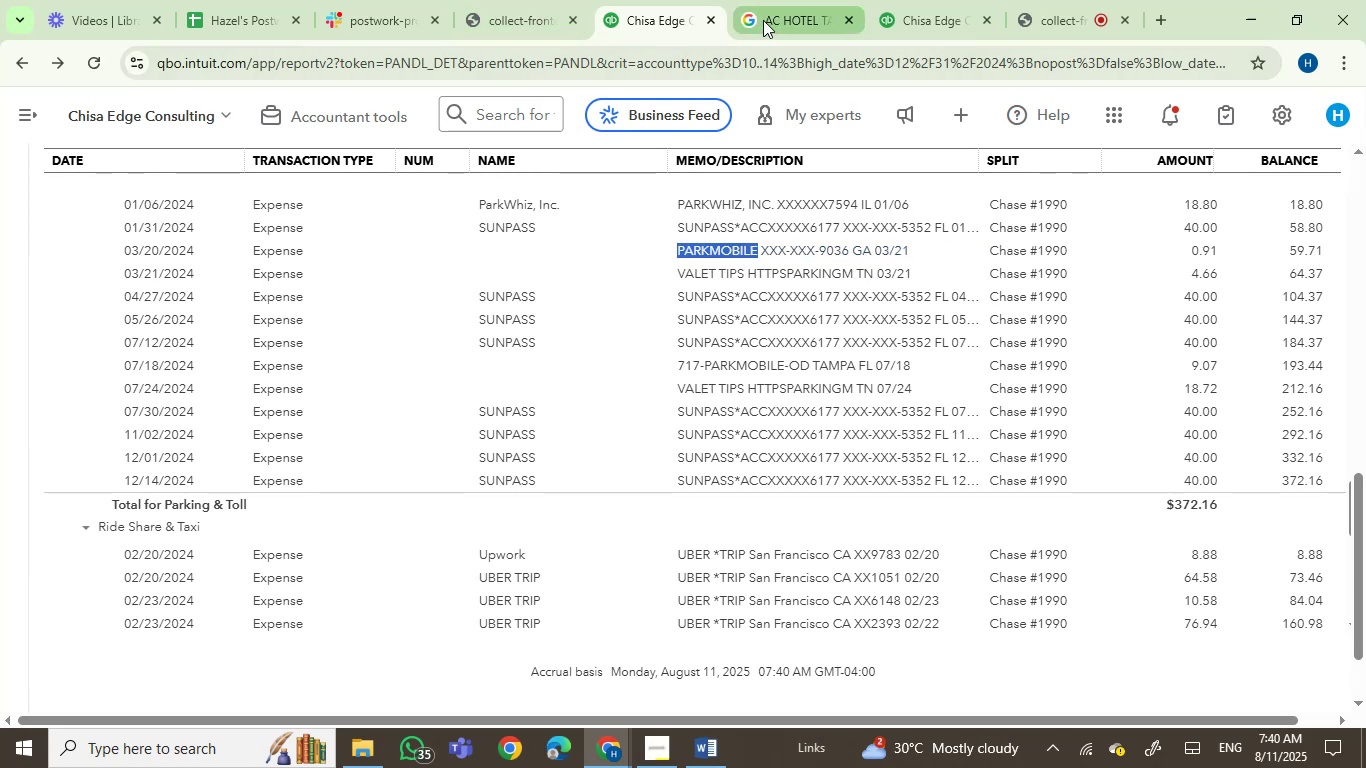 
double_click([758, 52])
 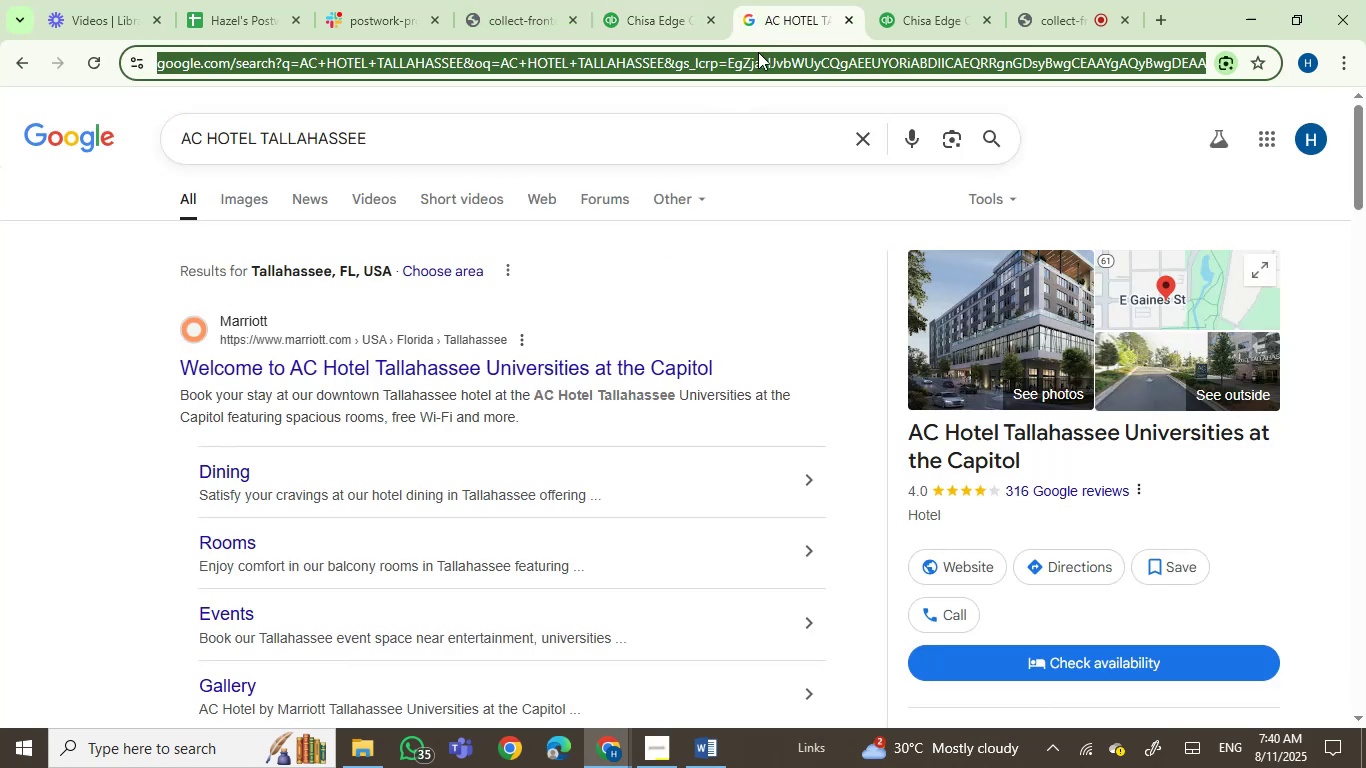 
key(Control+V)
 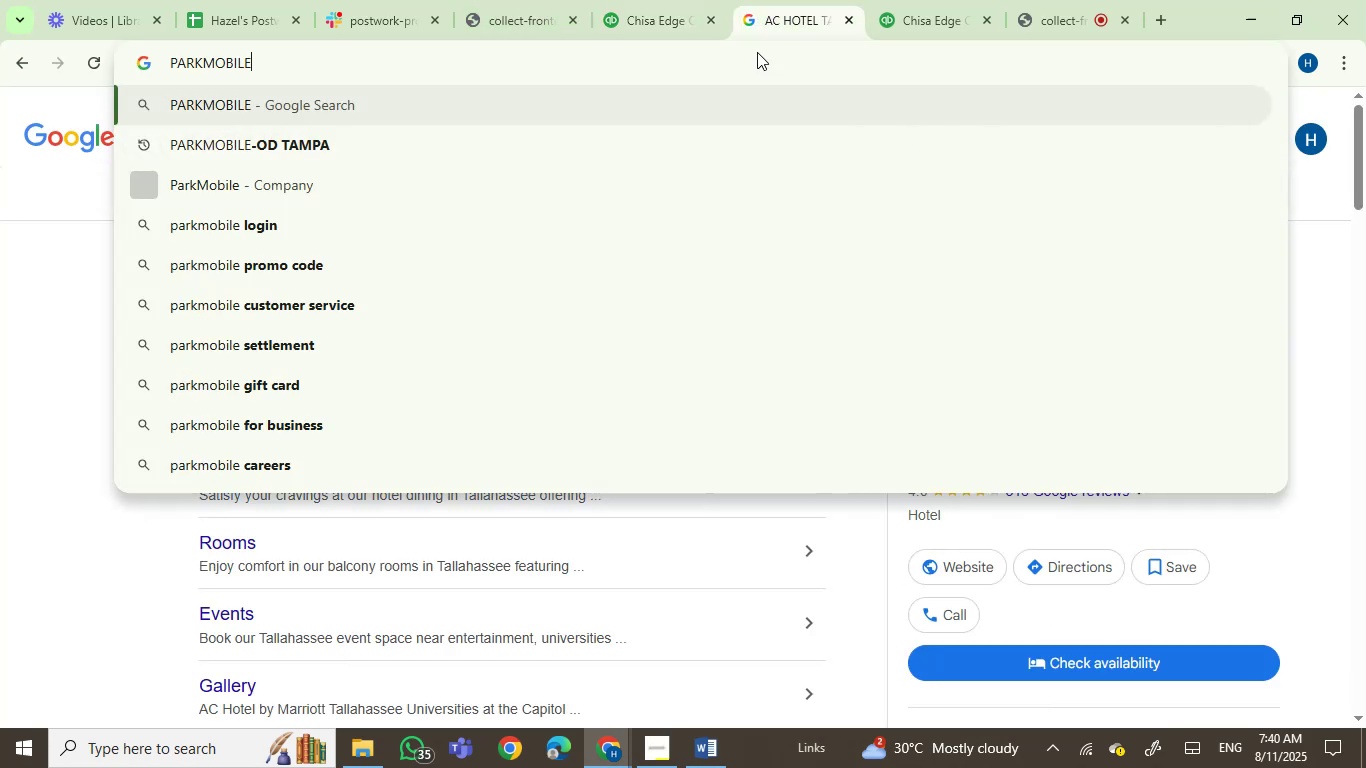 
key(Enter)
 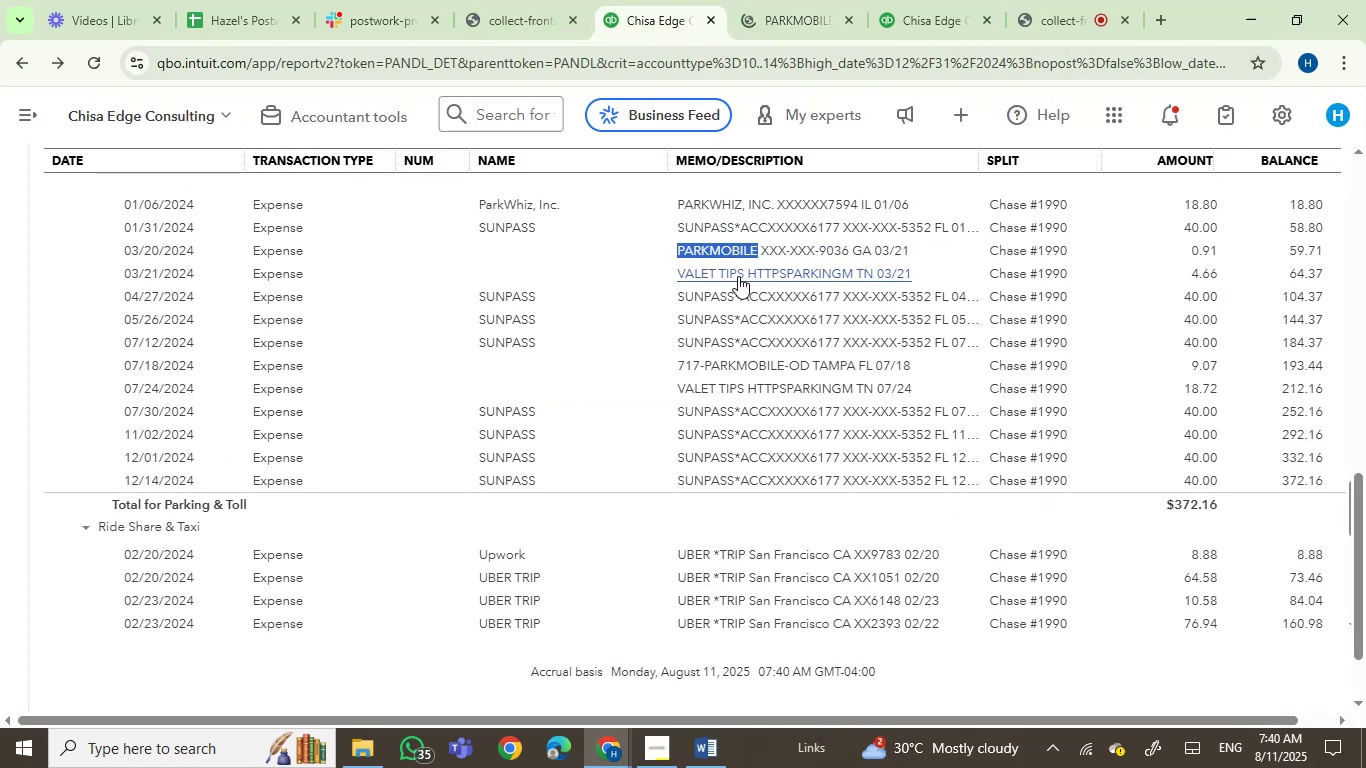 
mouse_move([728, 367])
 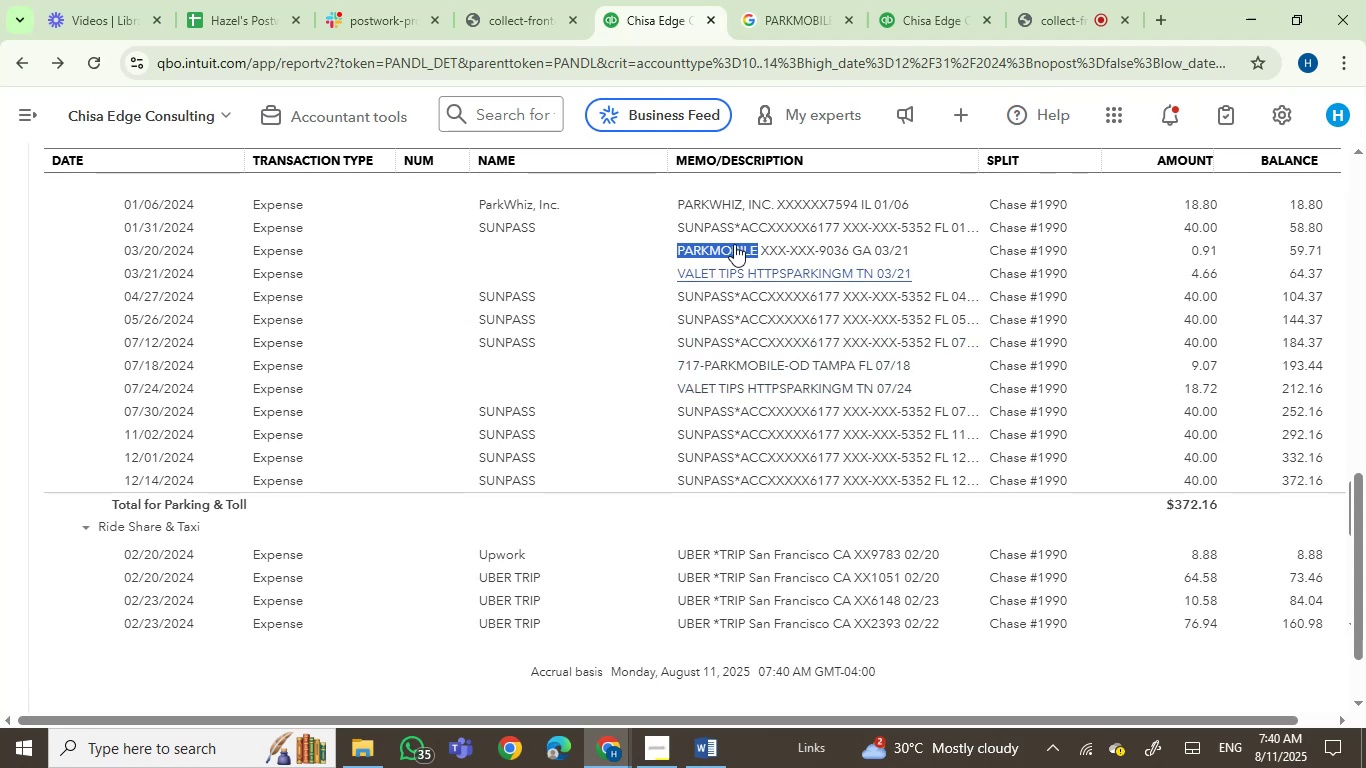 
left_click([762, 0])
 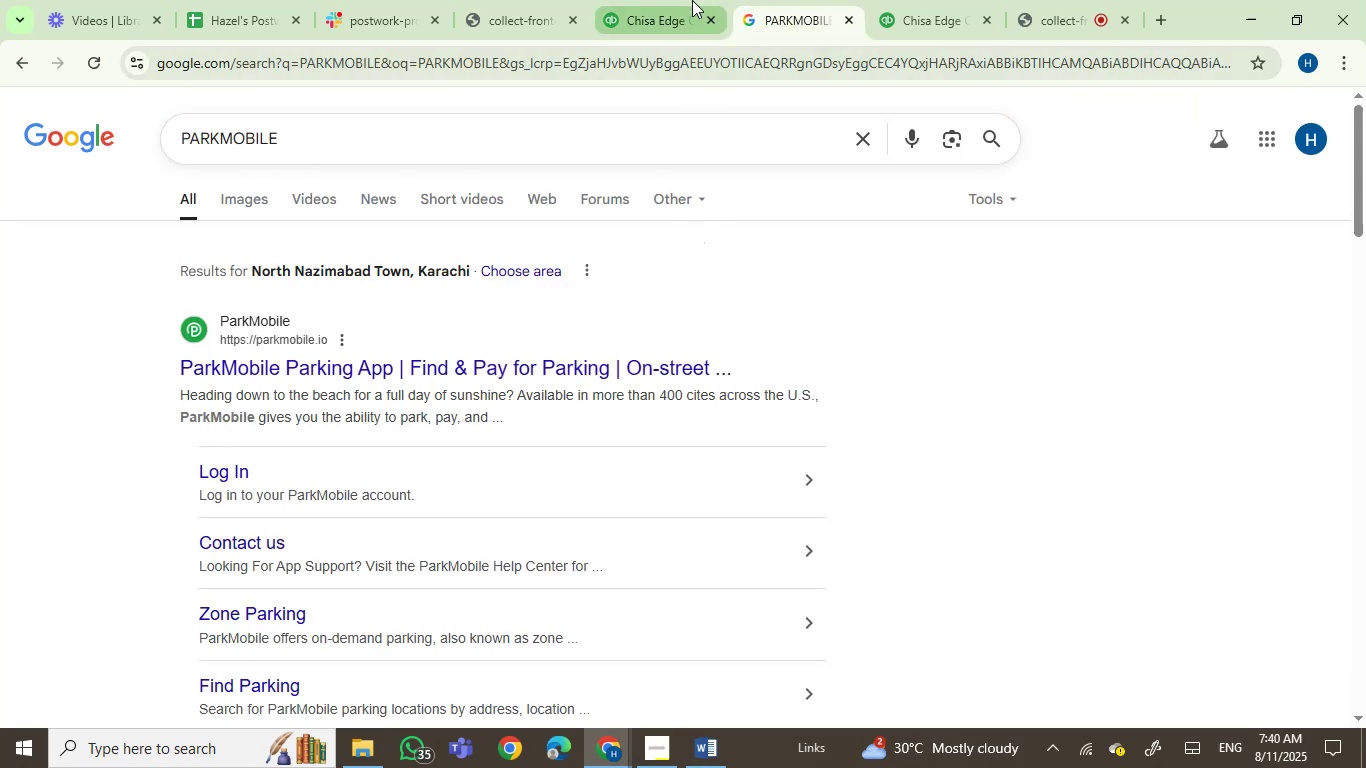 
left_click([689, 0])
 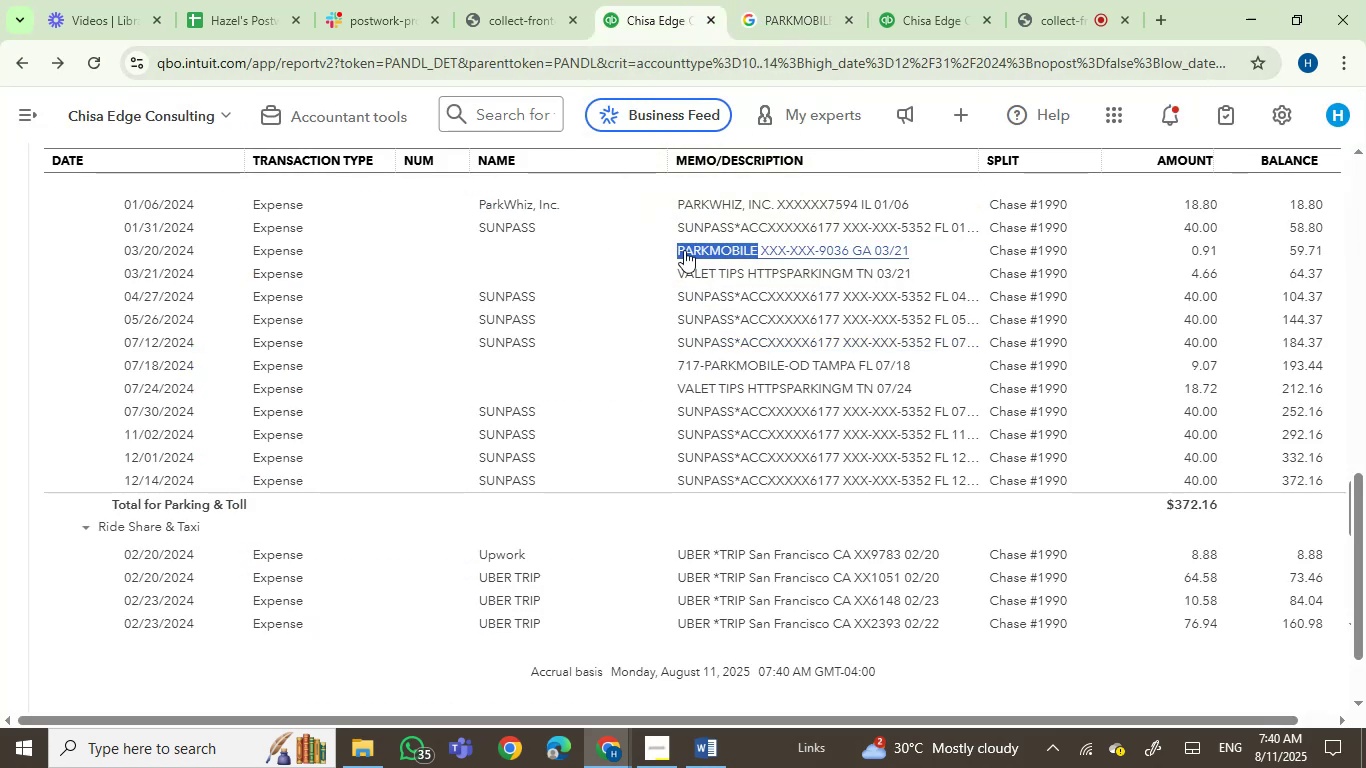 
key(Control+C)
 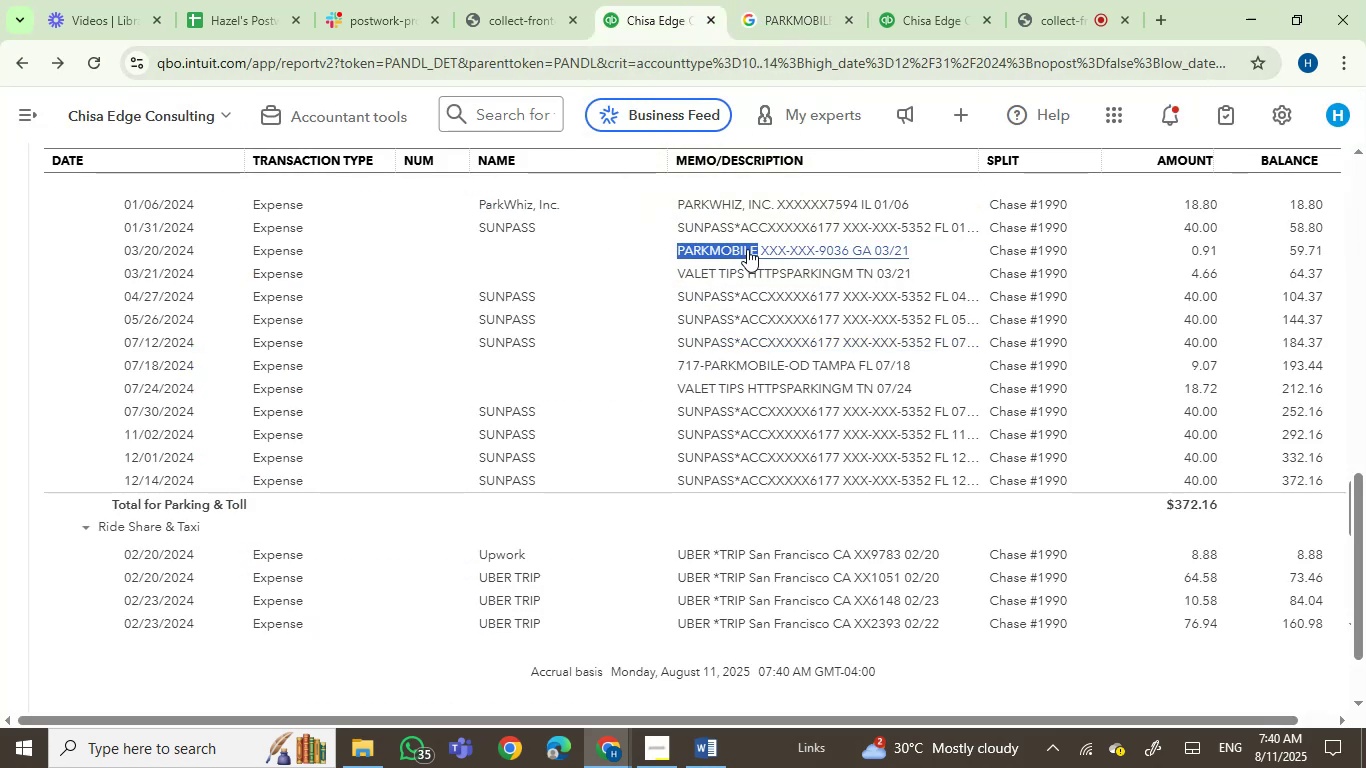 
left_click([747, 249])
 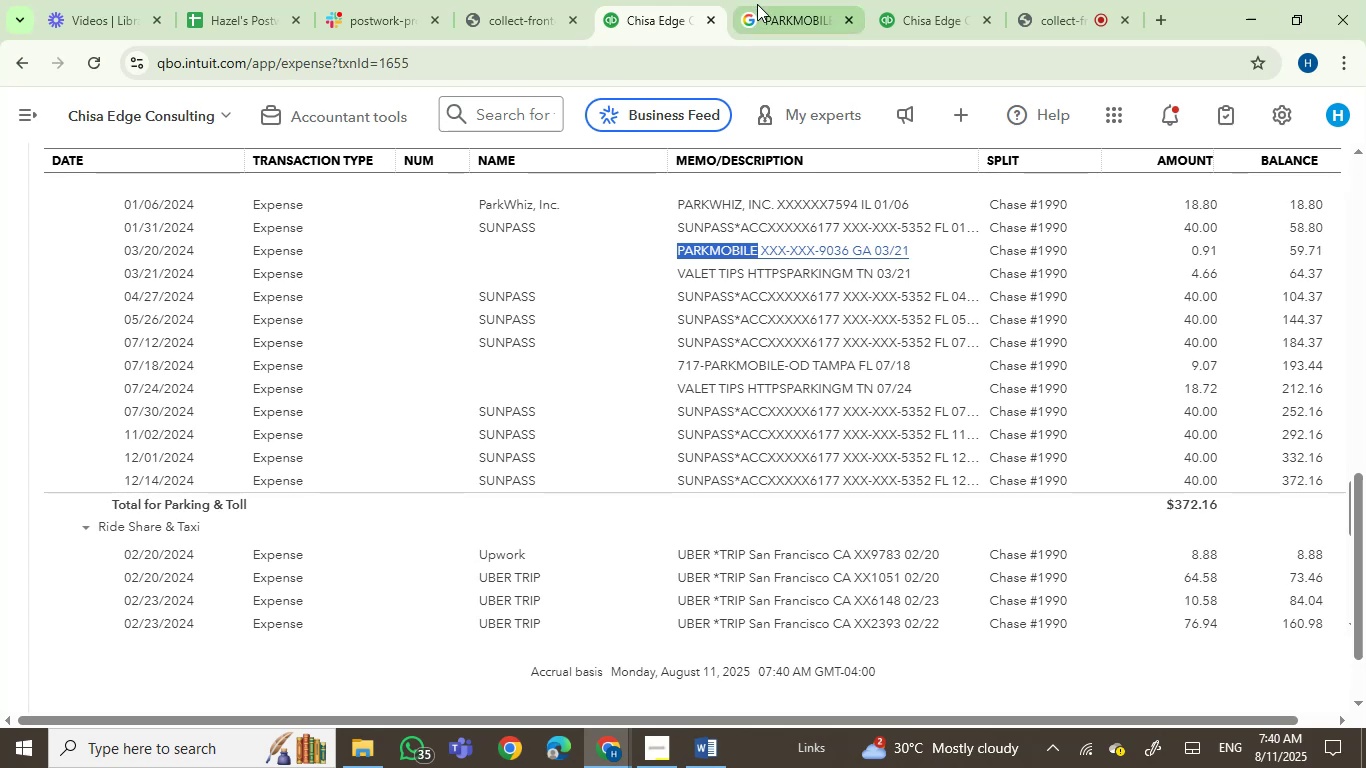 
left_click([758, 1])
 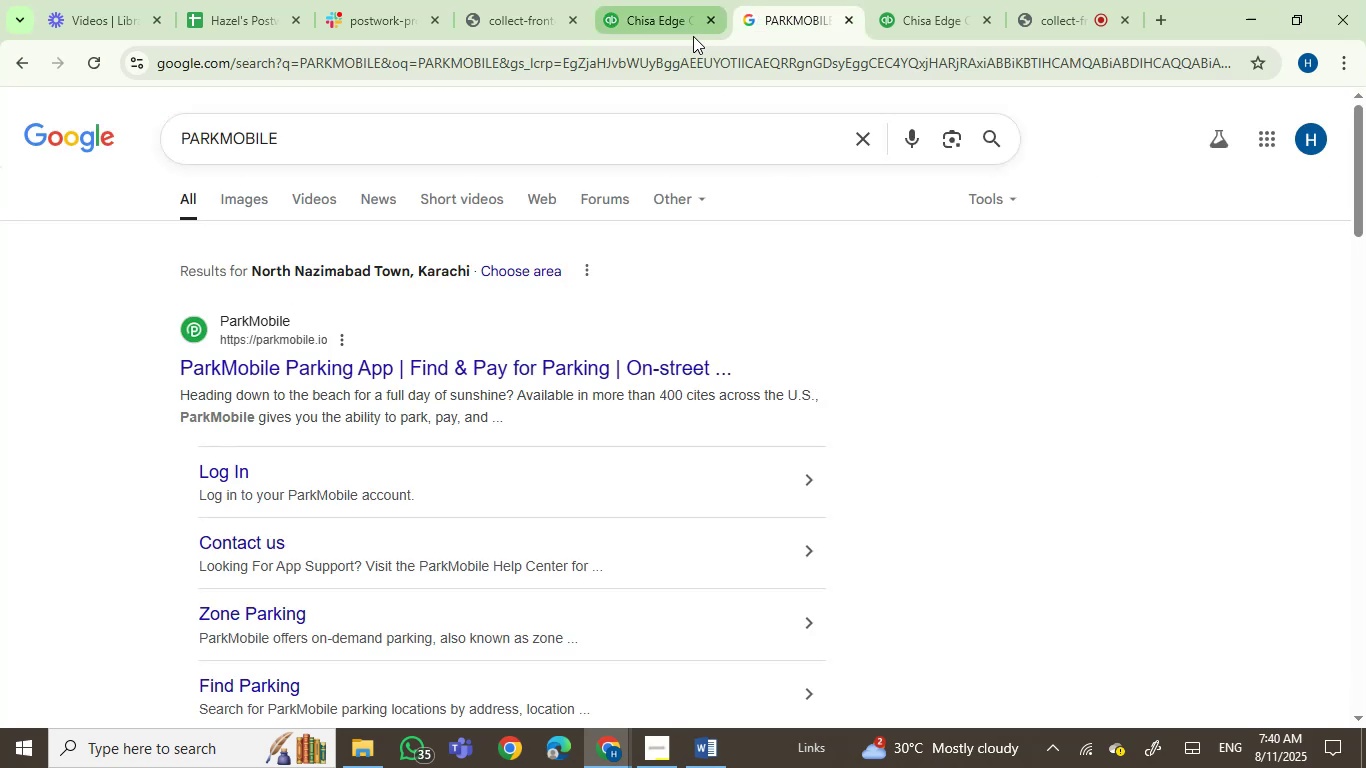 
left_click([668, 22])
 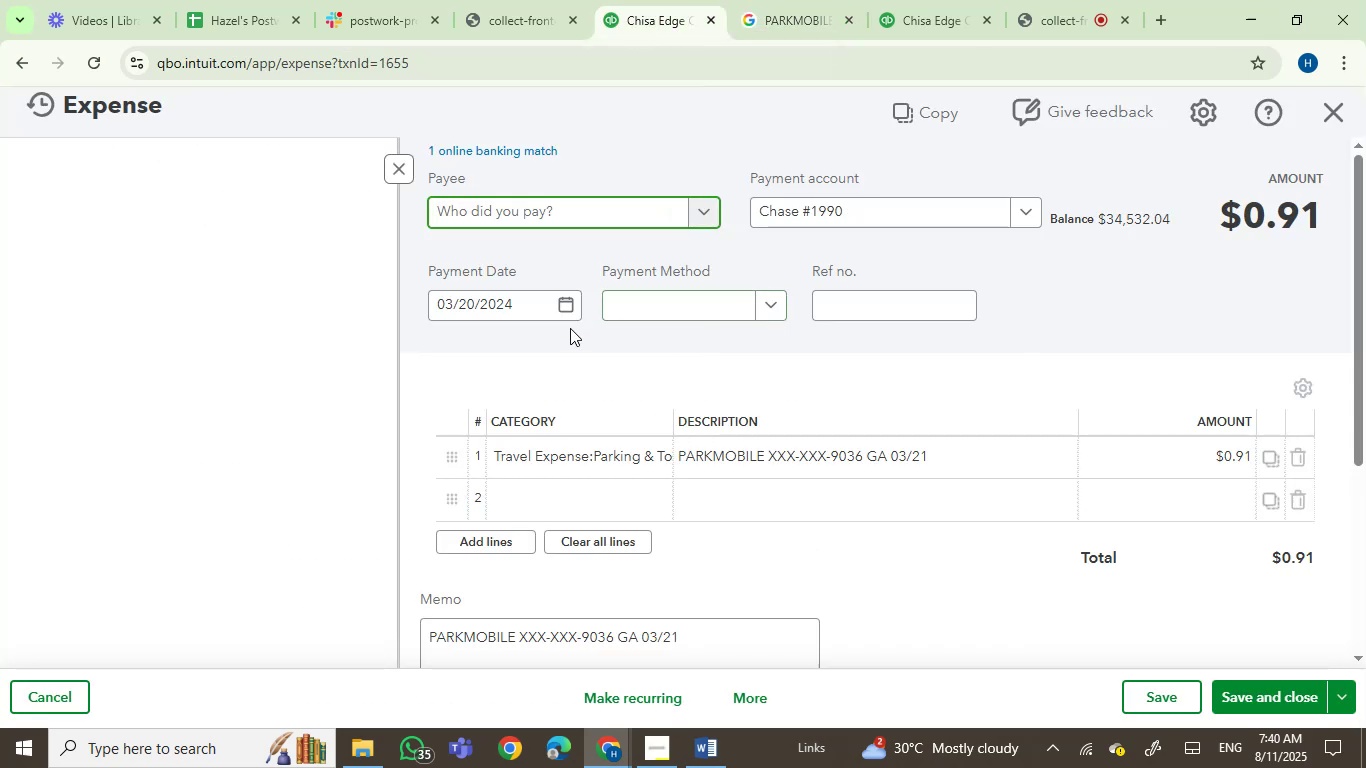 
key(Control+V)
 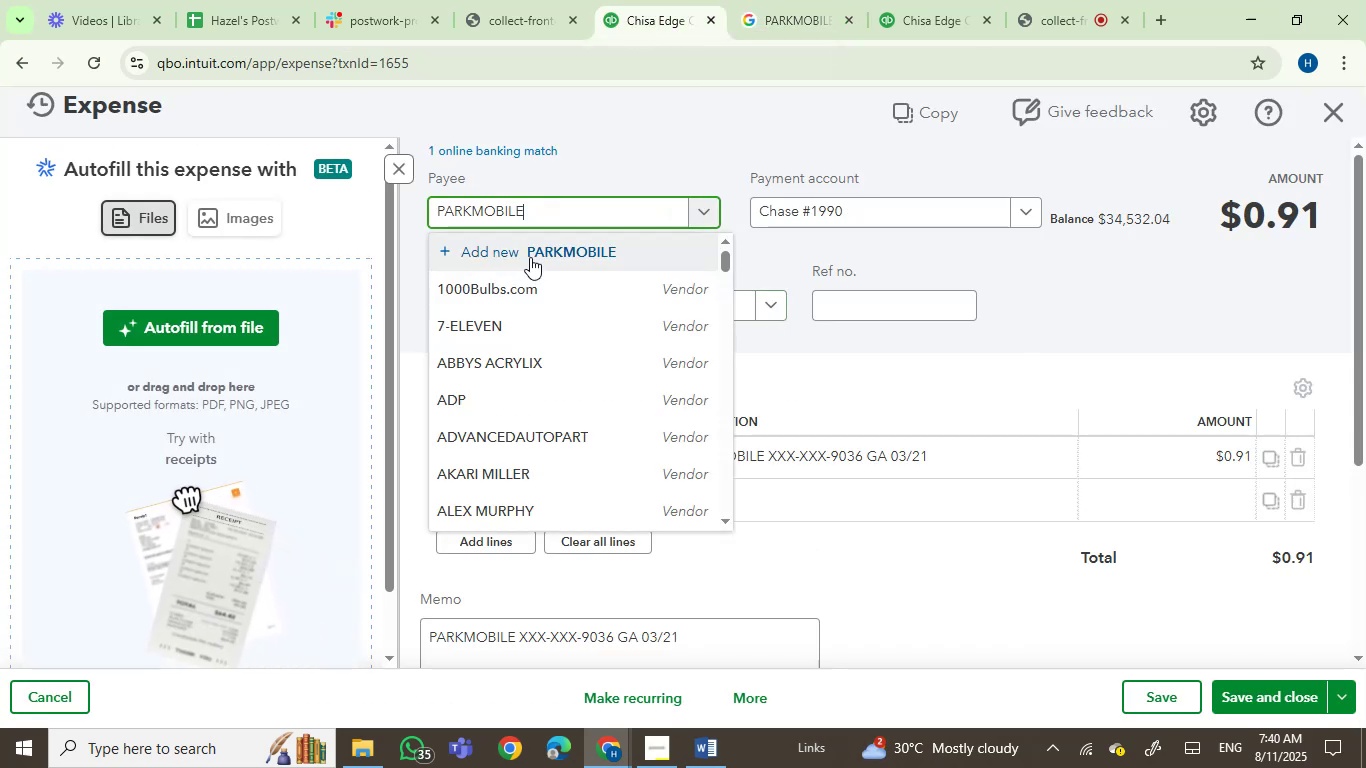 
left_click([530, 257])
 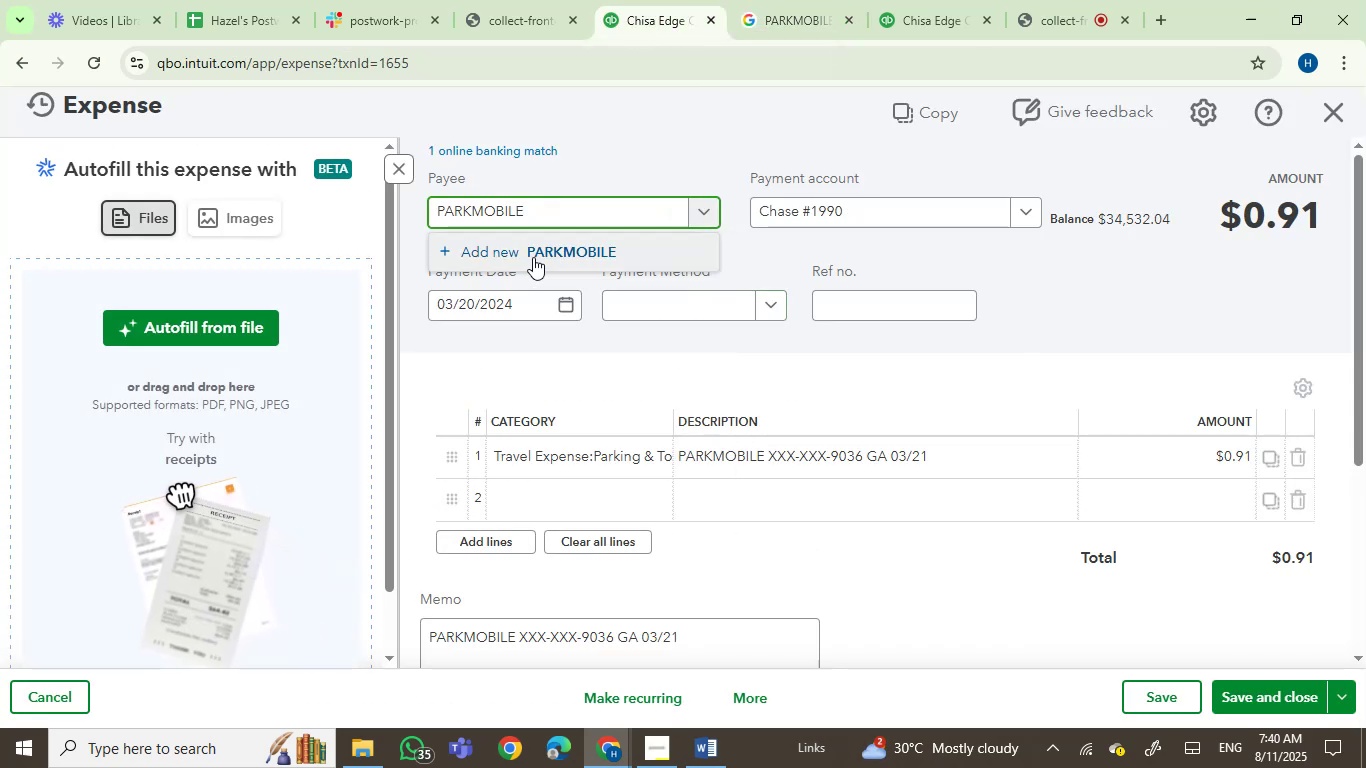 
mouse_move([828, 385])
 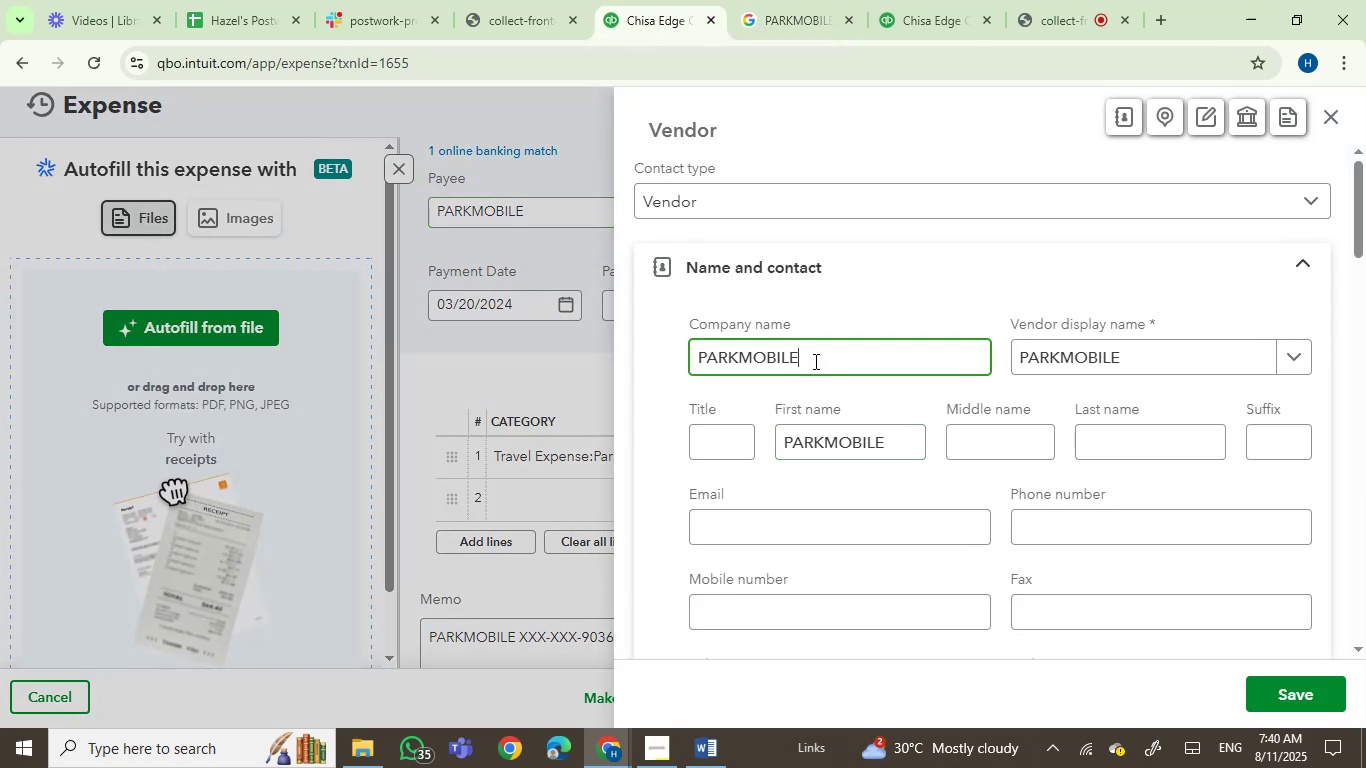 
left_click_drag(start_coordinate=[814, 361], to_coordinate=[456, 328])
 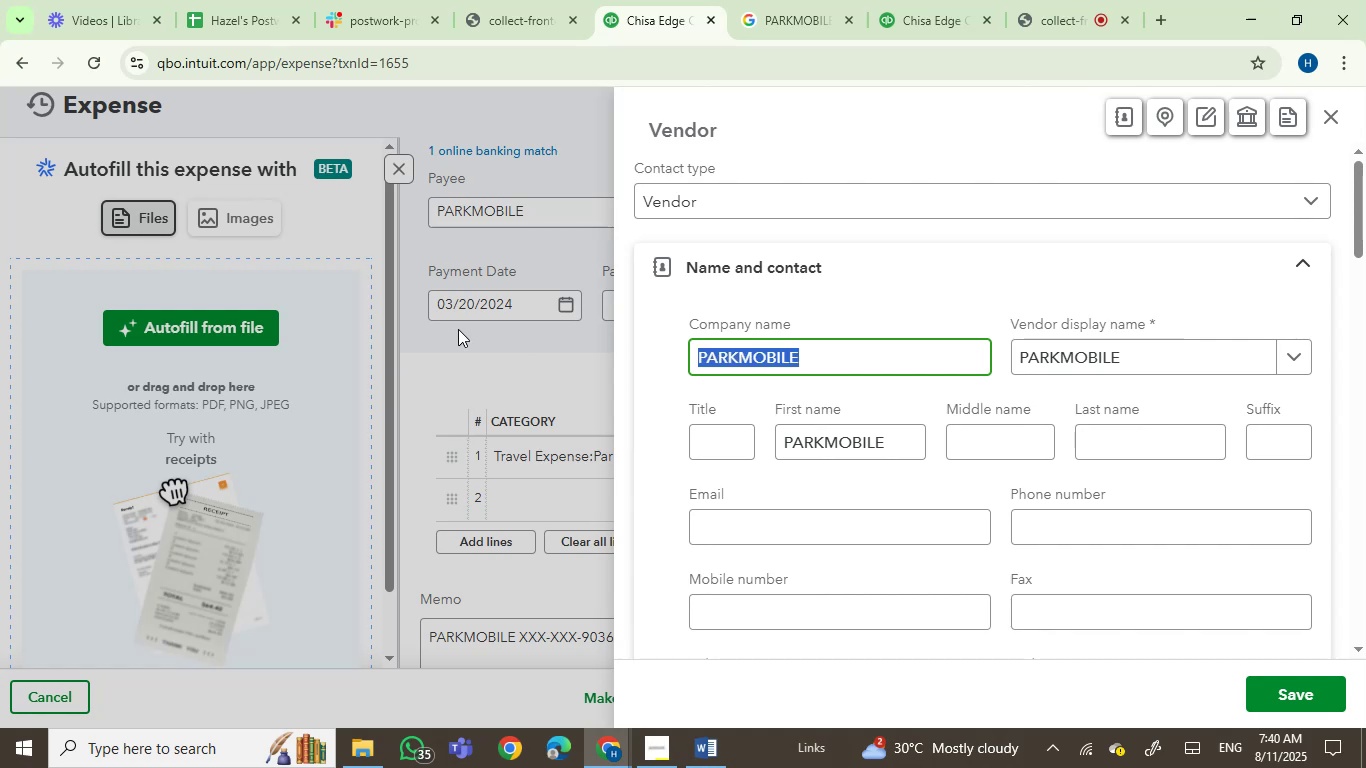 
type(p)
key(Backspace)
type(ParkMobile)
 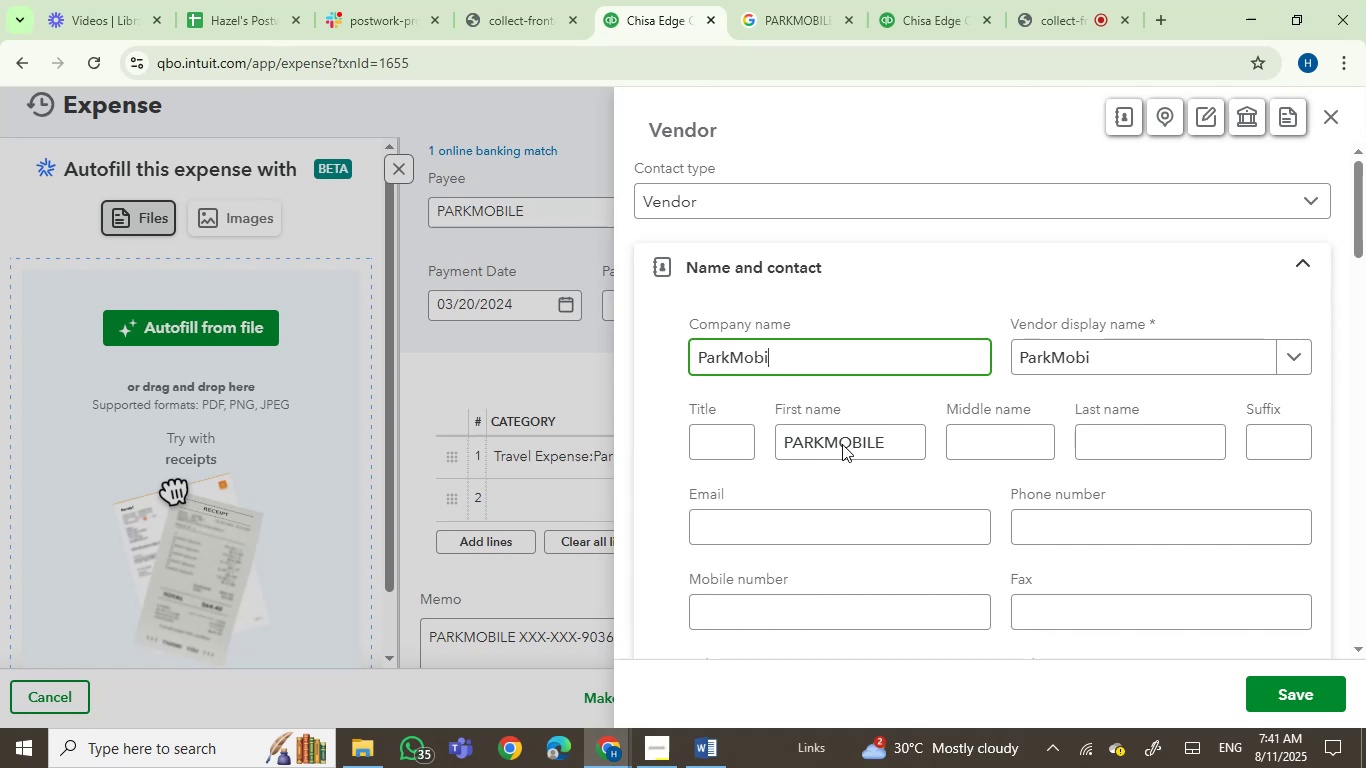 
wait(6.39)
 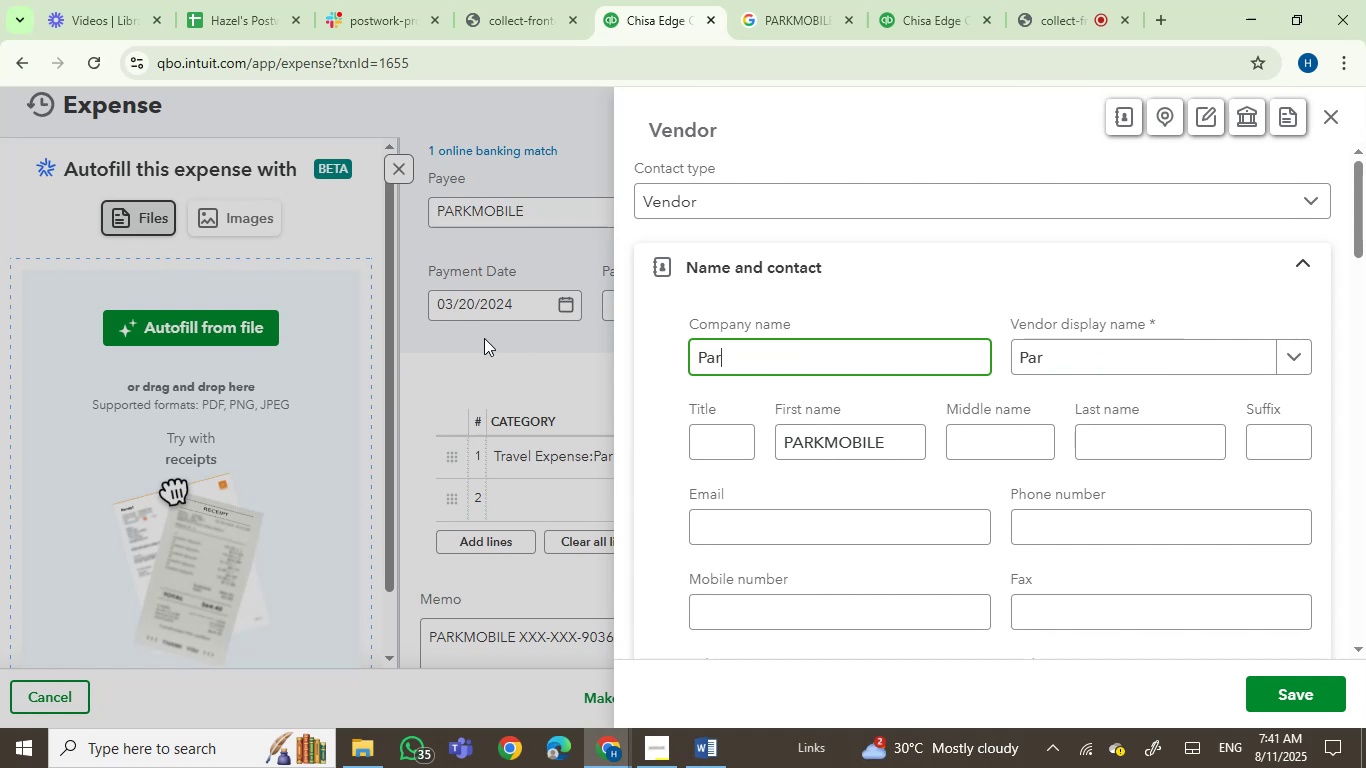 
left_click_drag(start_coordinate=[787, 352], to_coordinate=[585, 372])
 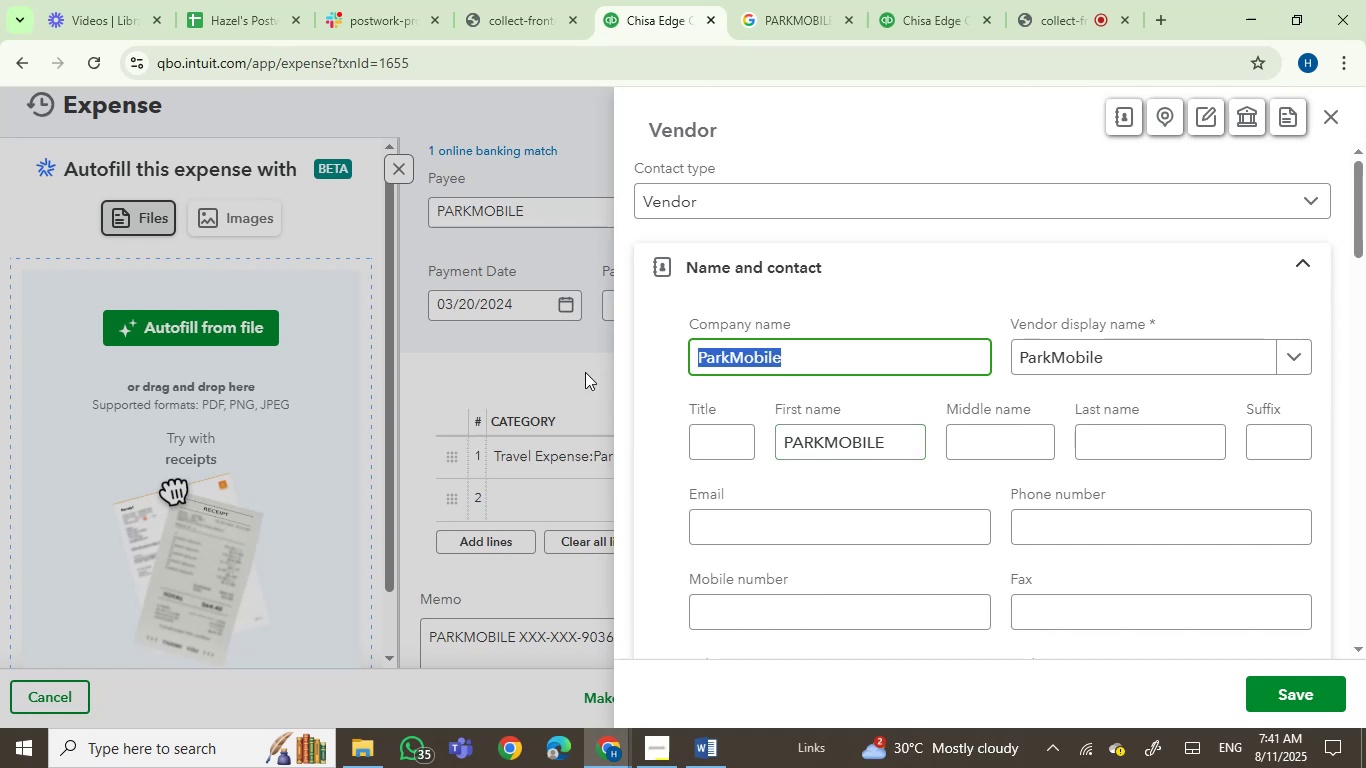 
key(Control+C)
 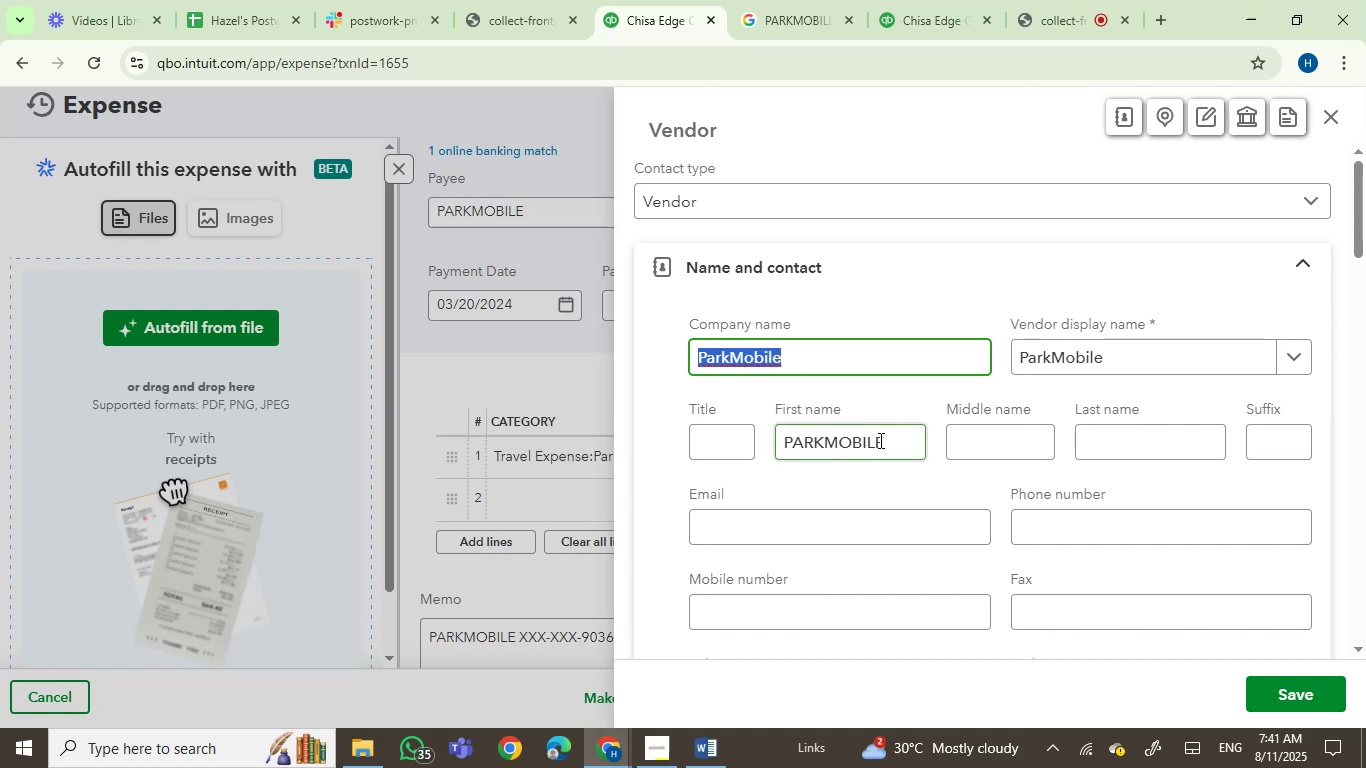 
left_click_drag(start_coordinate=[885, 440], to_coordinate=[652, 447])
 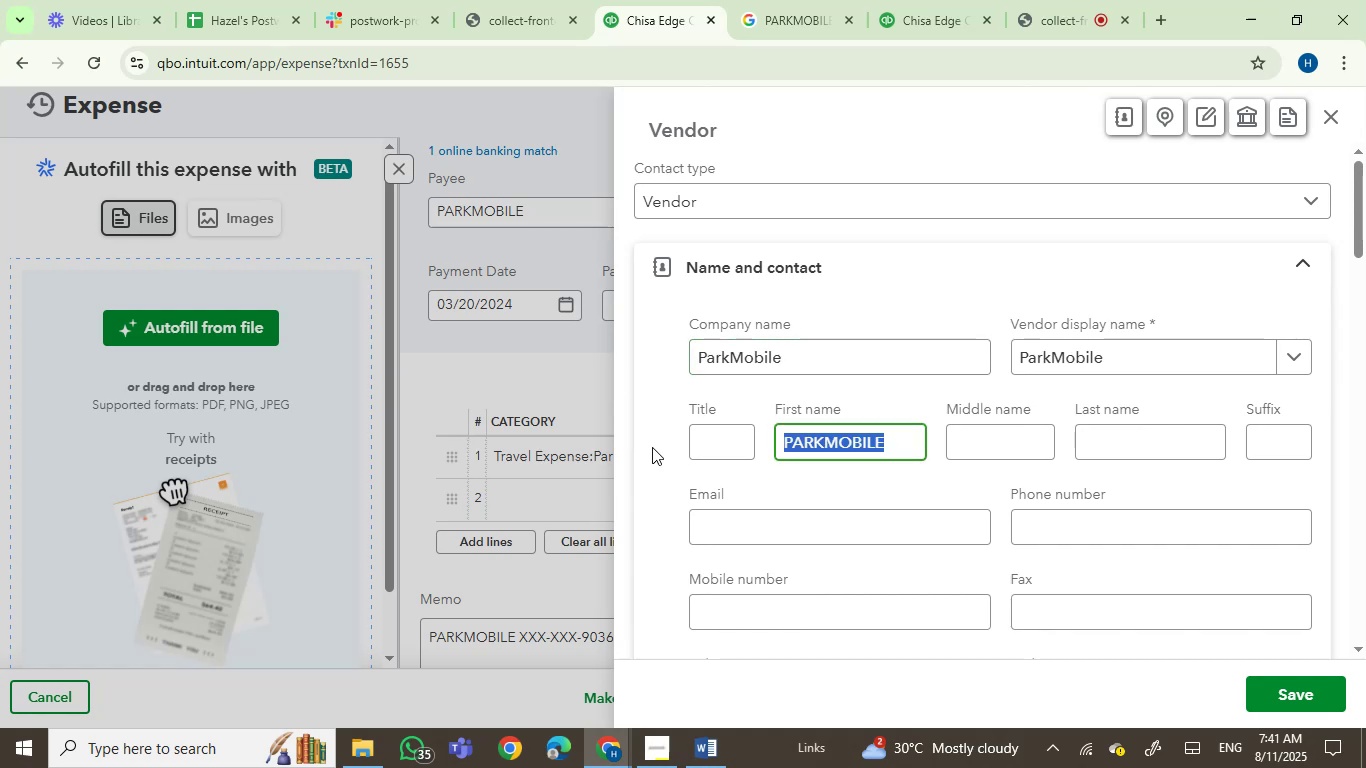 
key(Control+V)
 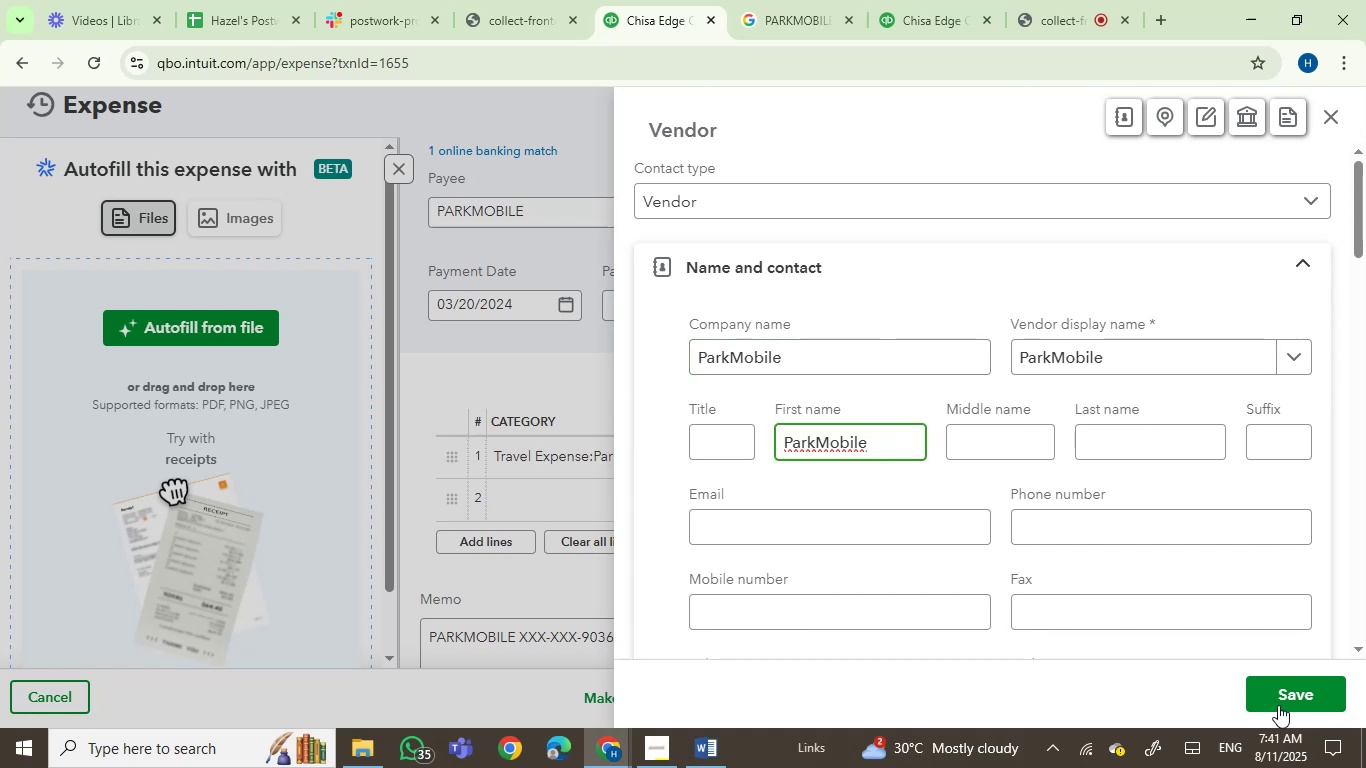 
left_click([1280, 692])
 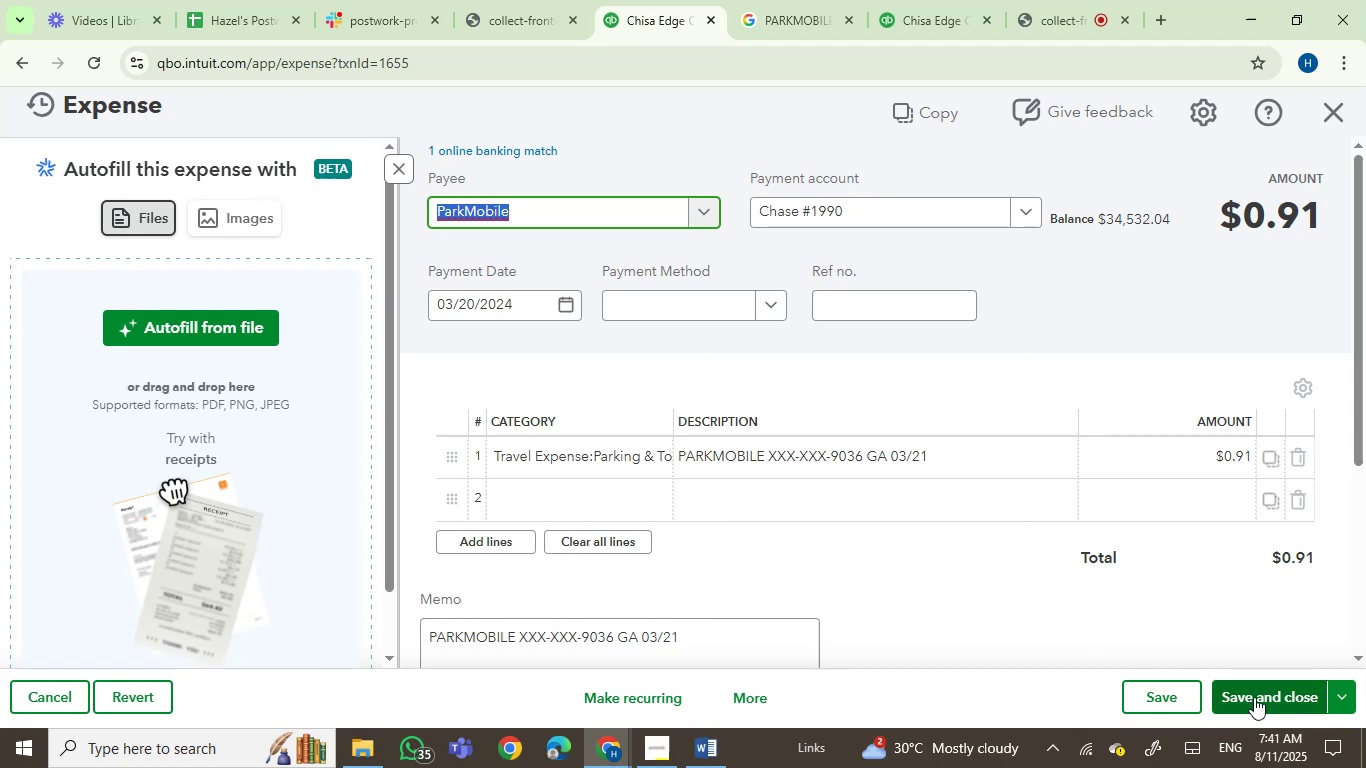 
left_click([1254, 697])
 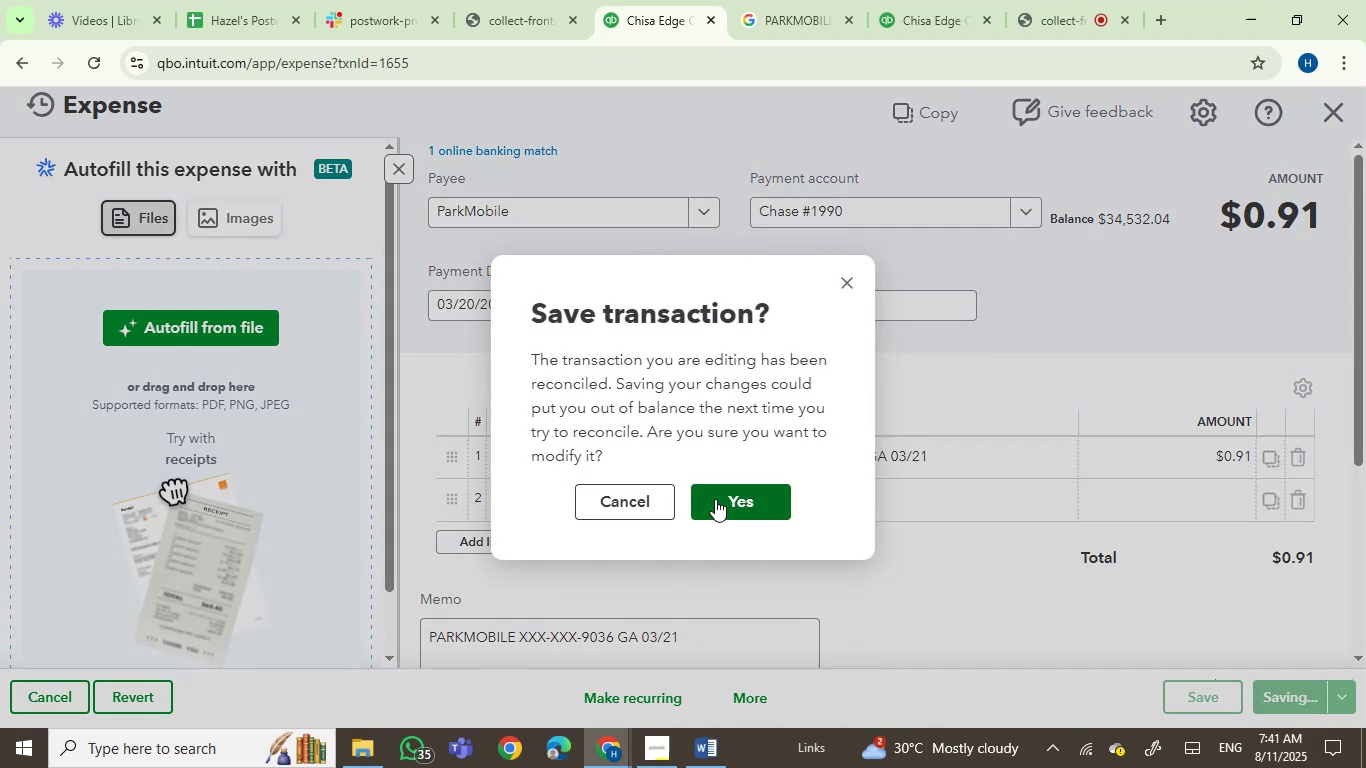 
left_click([749, 499])
 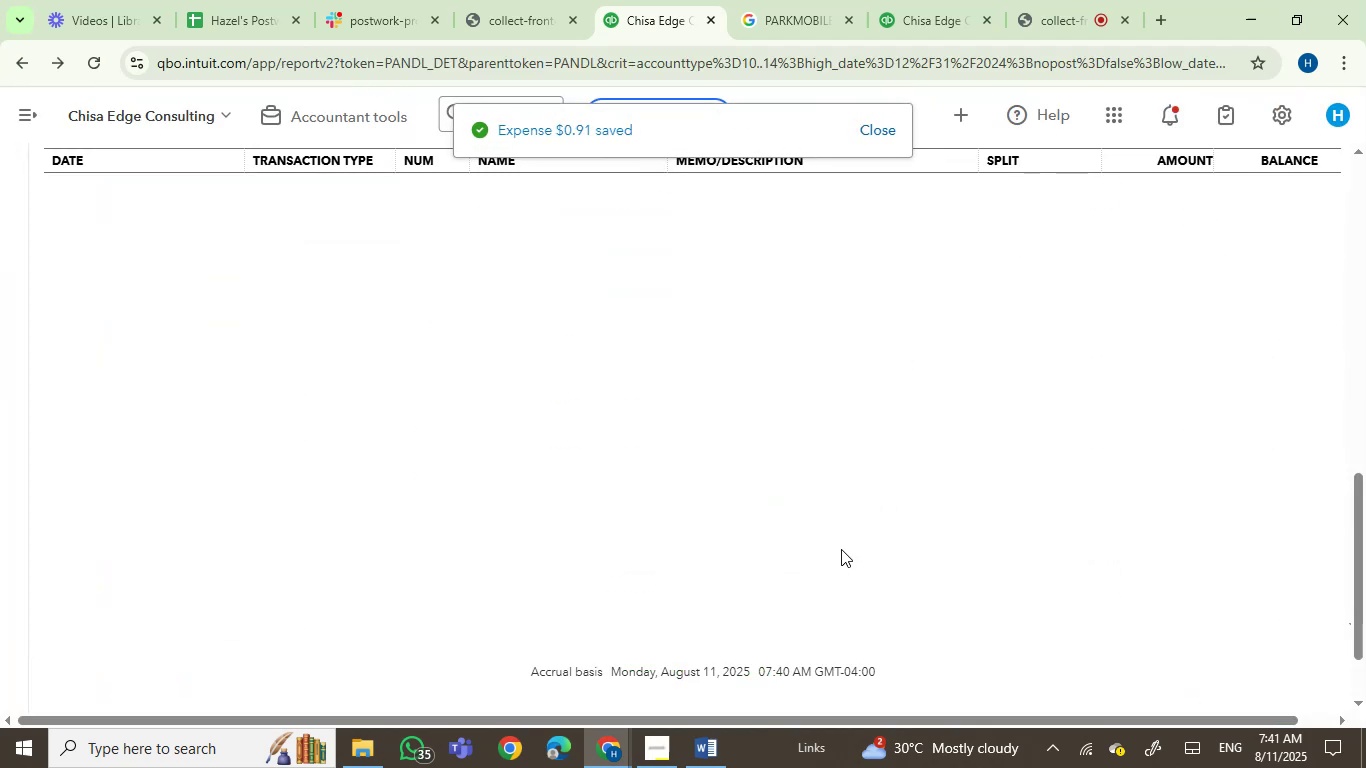 
wait(9.03)
 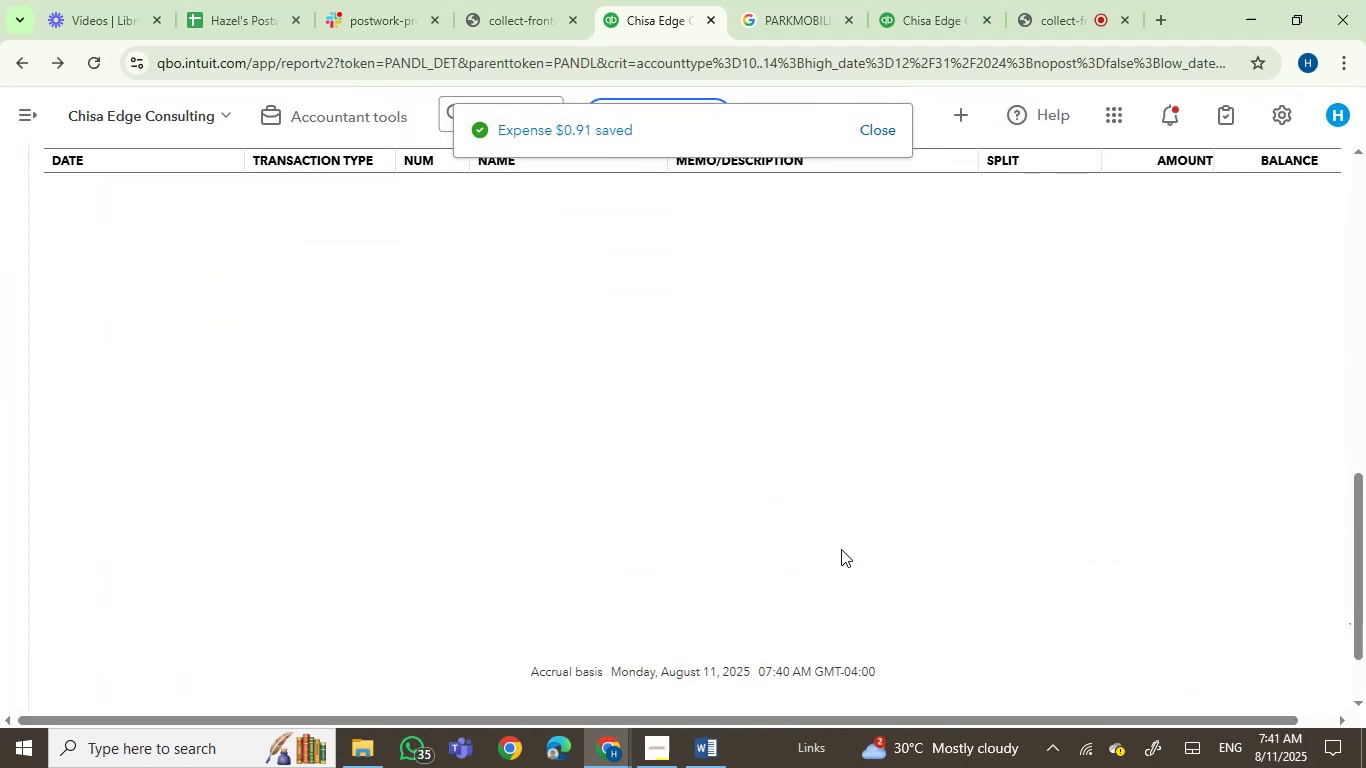 
left_click([732, 539])
 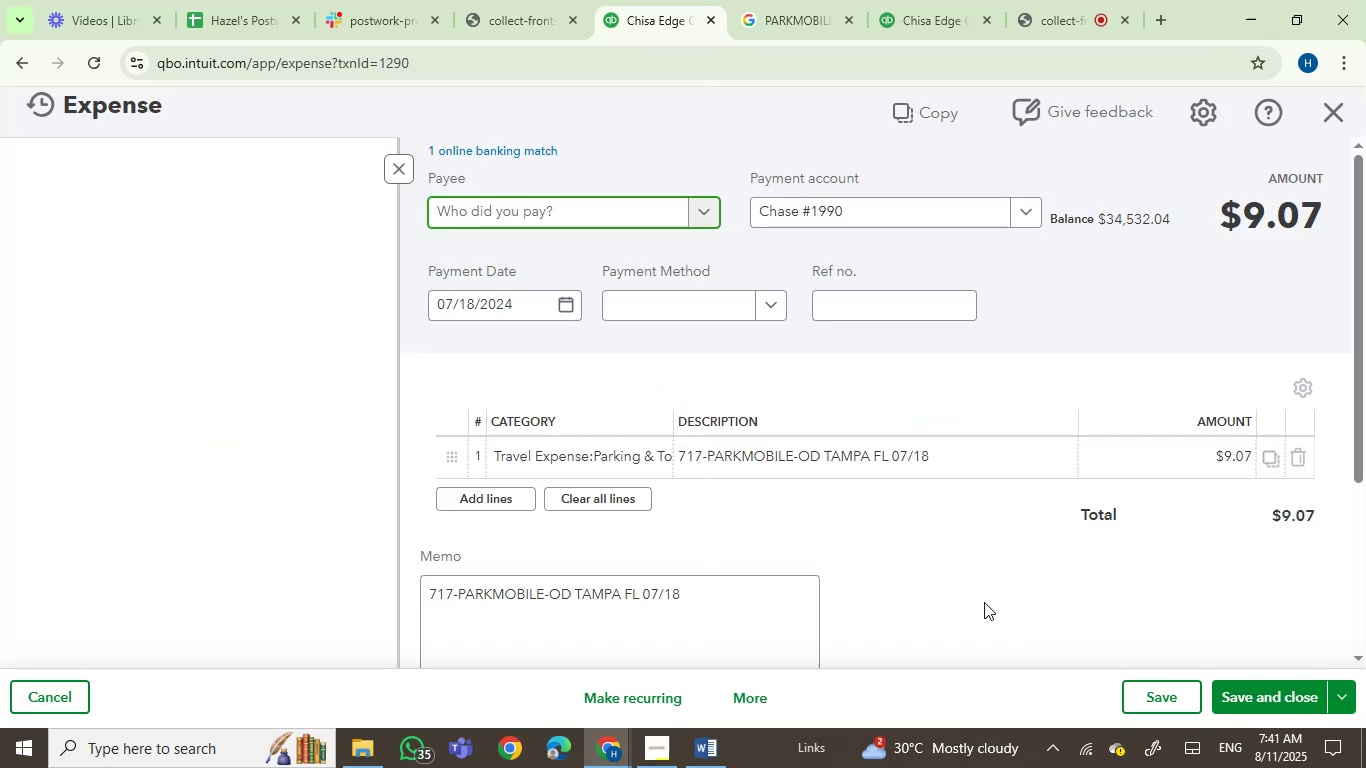 
key(Meta+MetaLeft)
 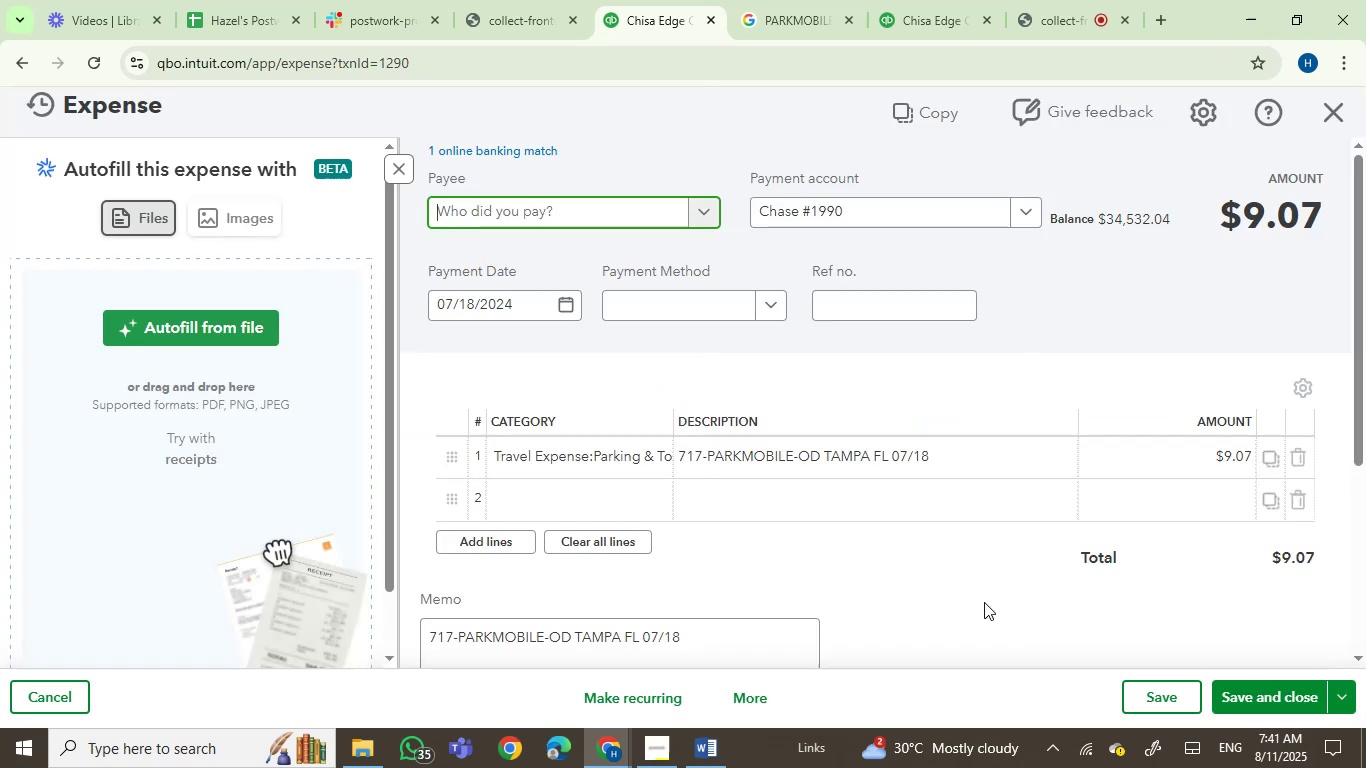 
key(Control+V)
 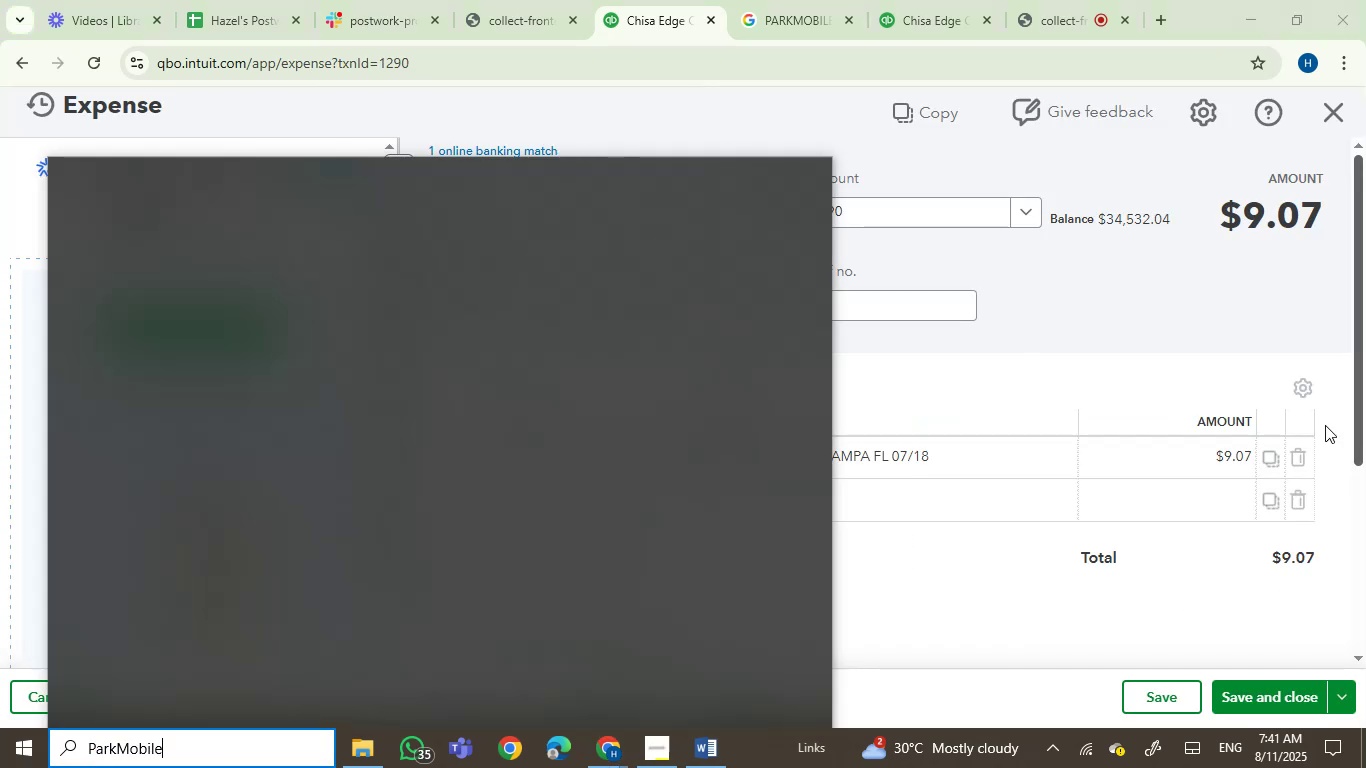 
left_click([1125, 286])
 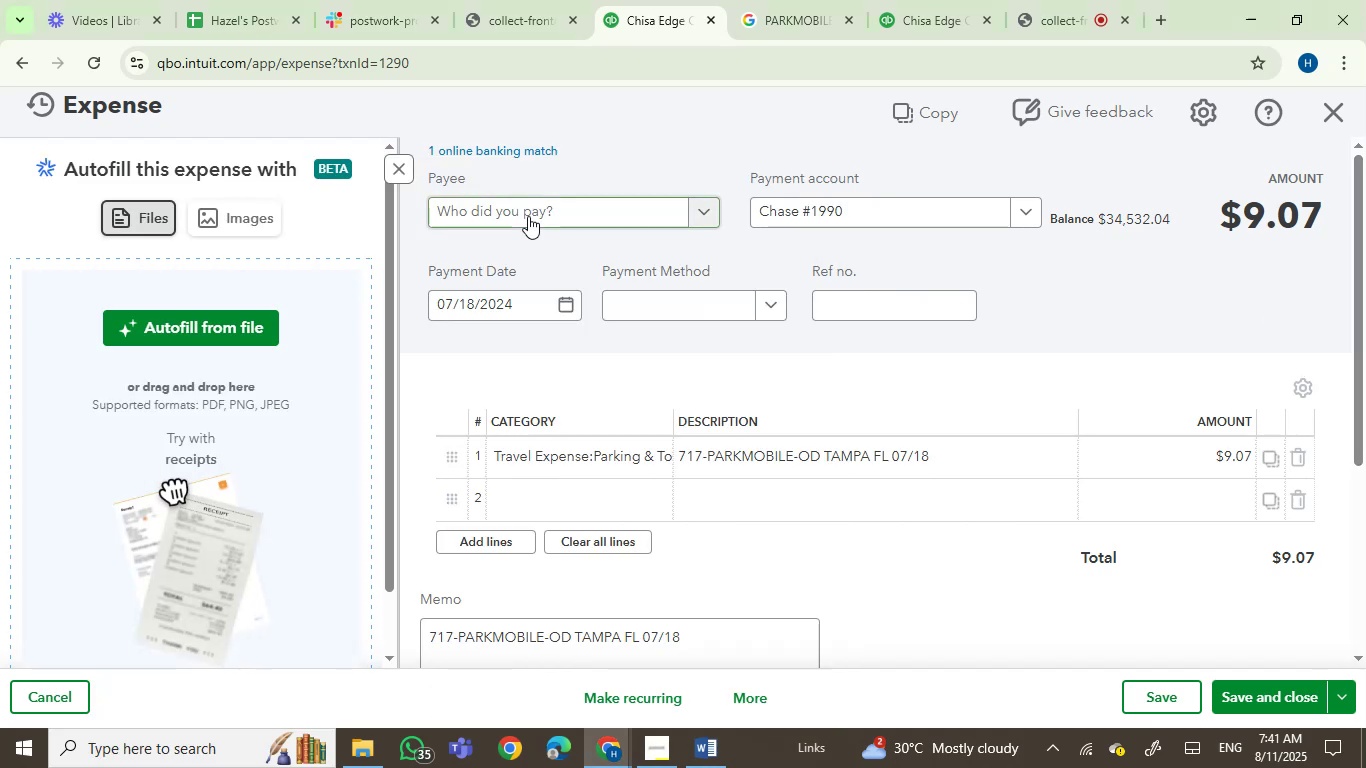 
left_click([530, 195])
 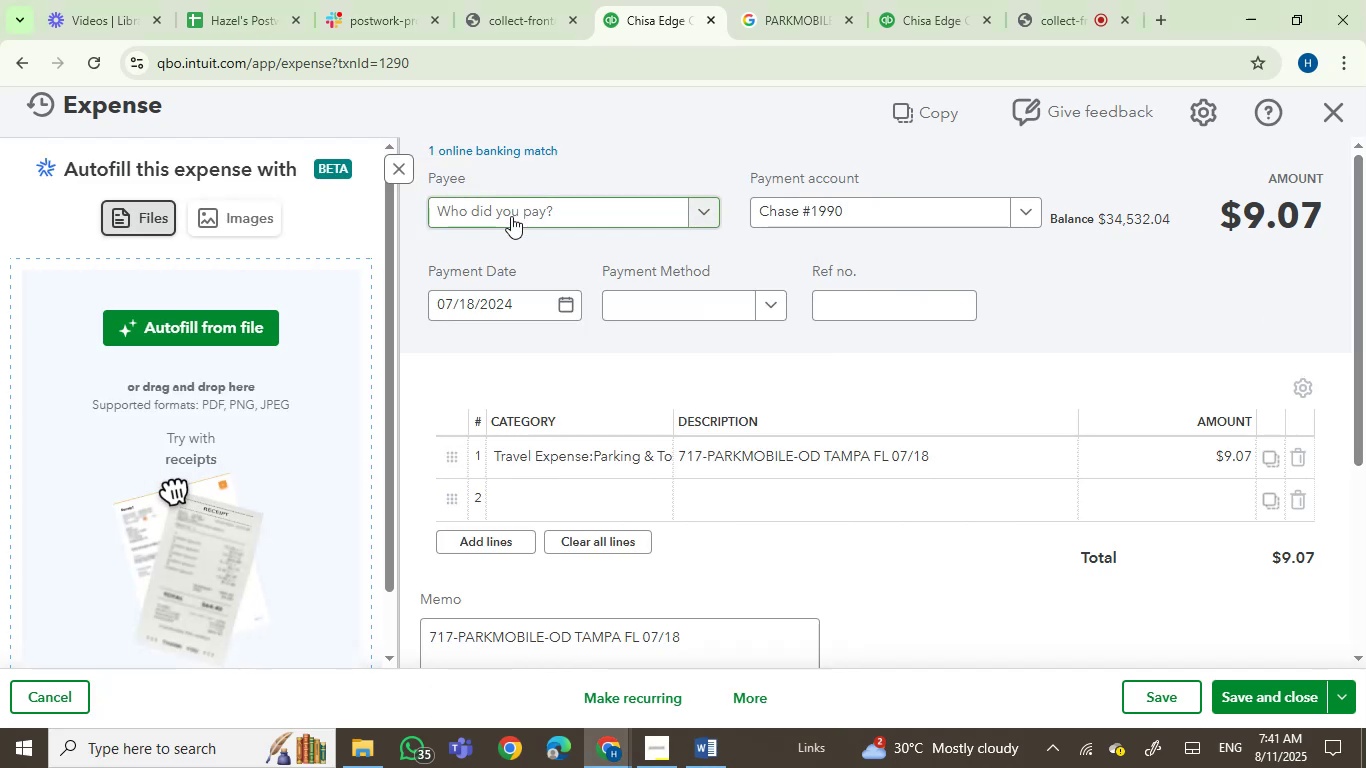 
left_click([511, 216])
 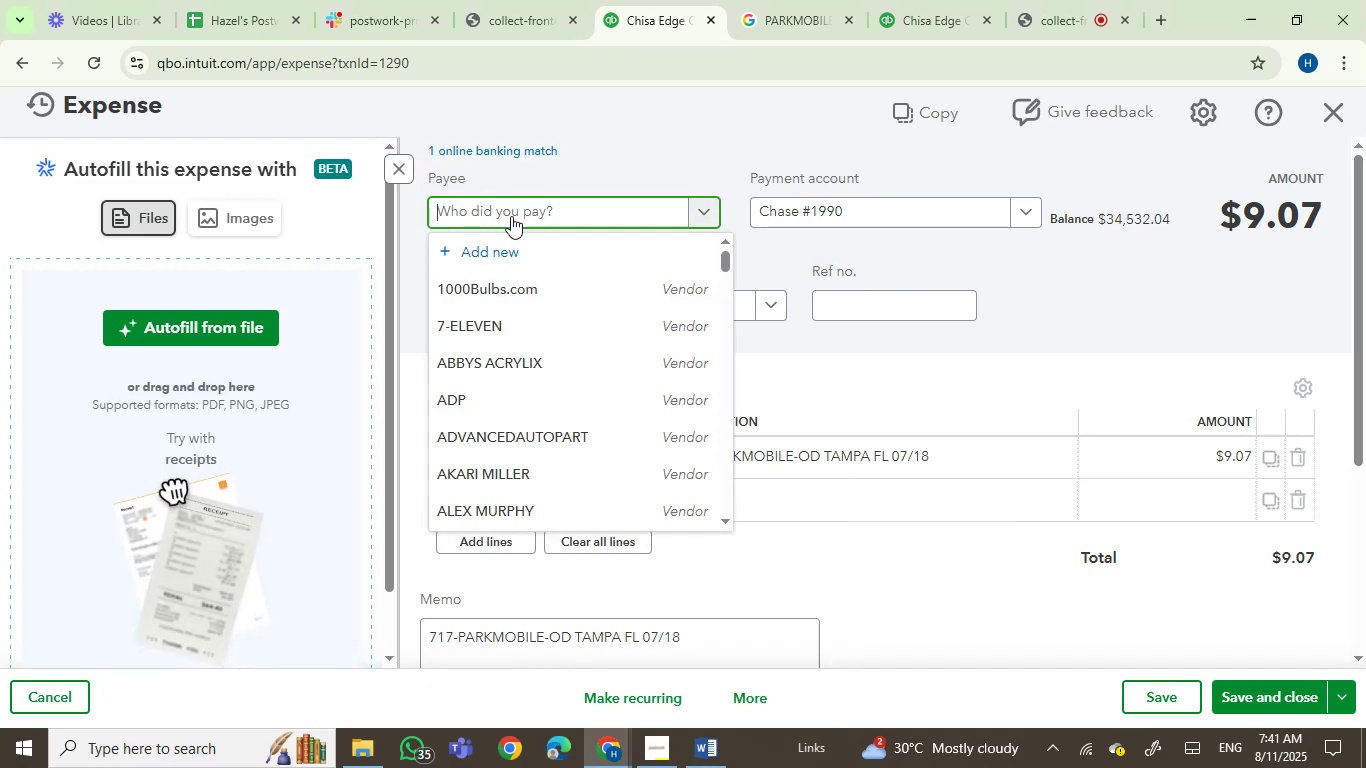 
key(Control+V)
 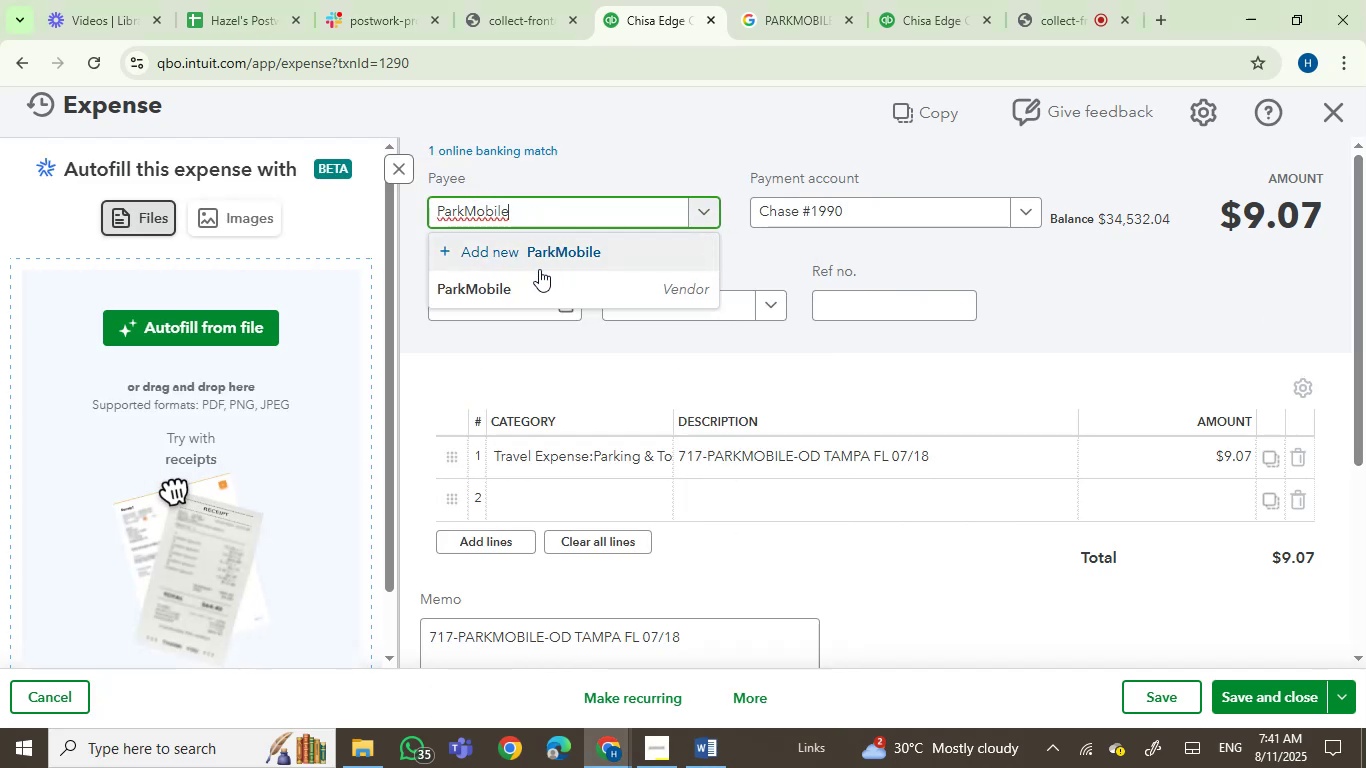 
left_click([494, 288])
 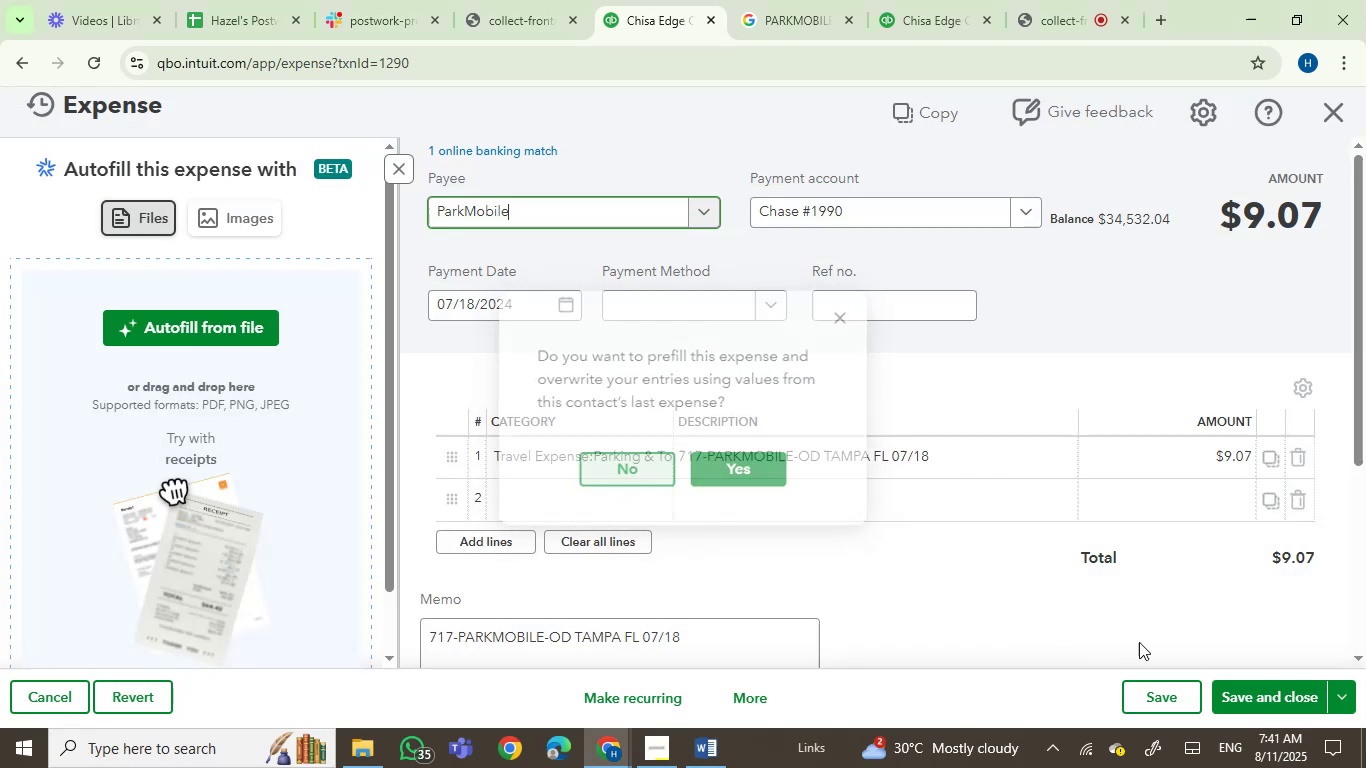 
left_click([1250, 698])
 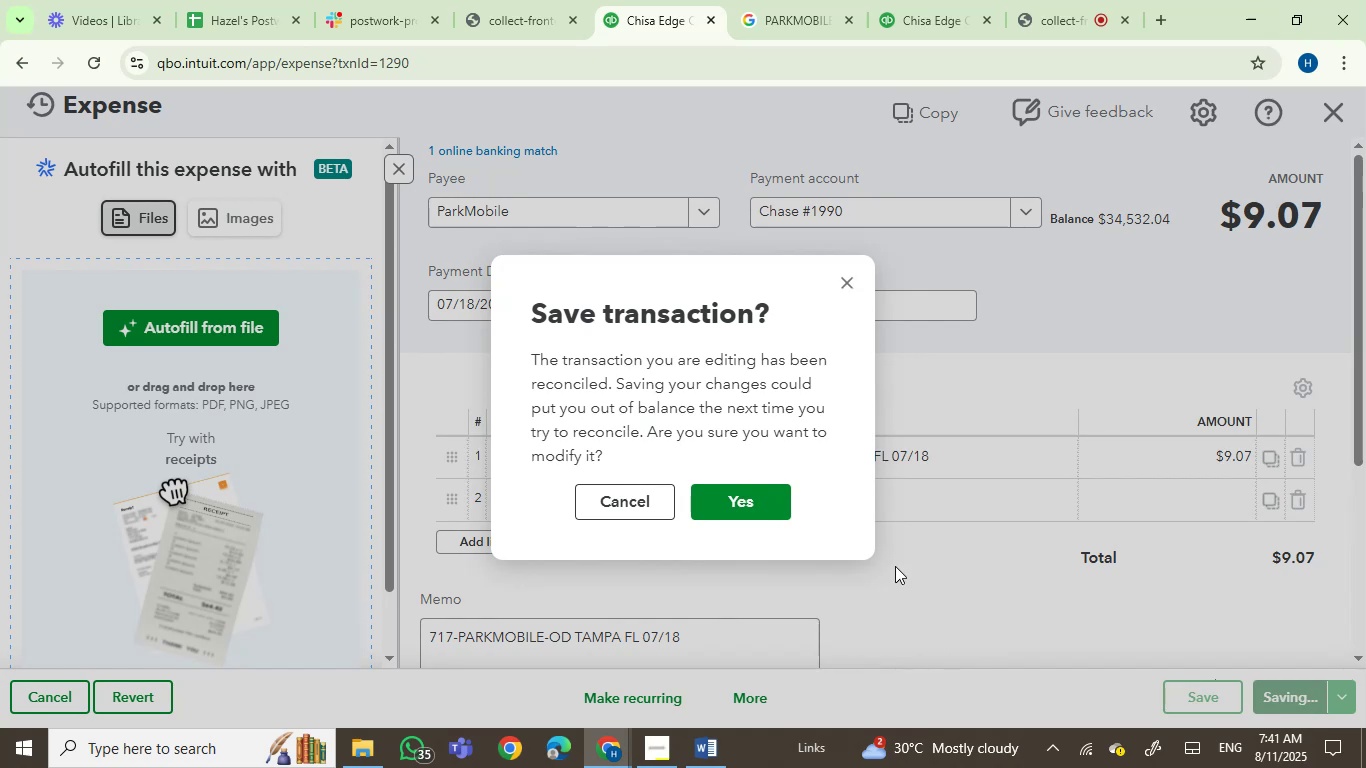 
left_click([725, 490])
 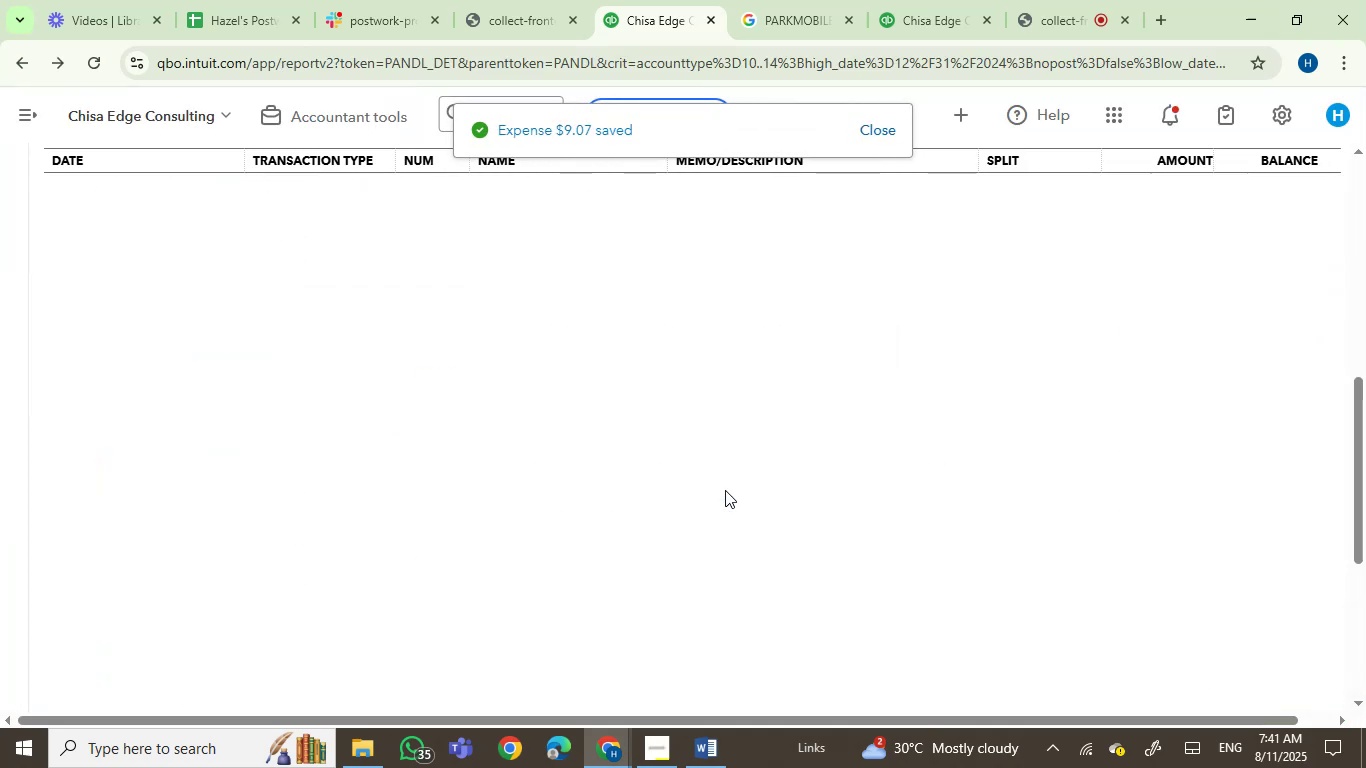 
wait(10.69)
 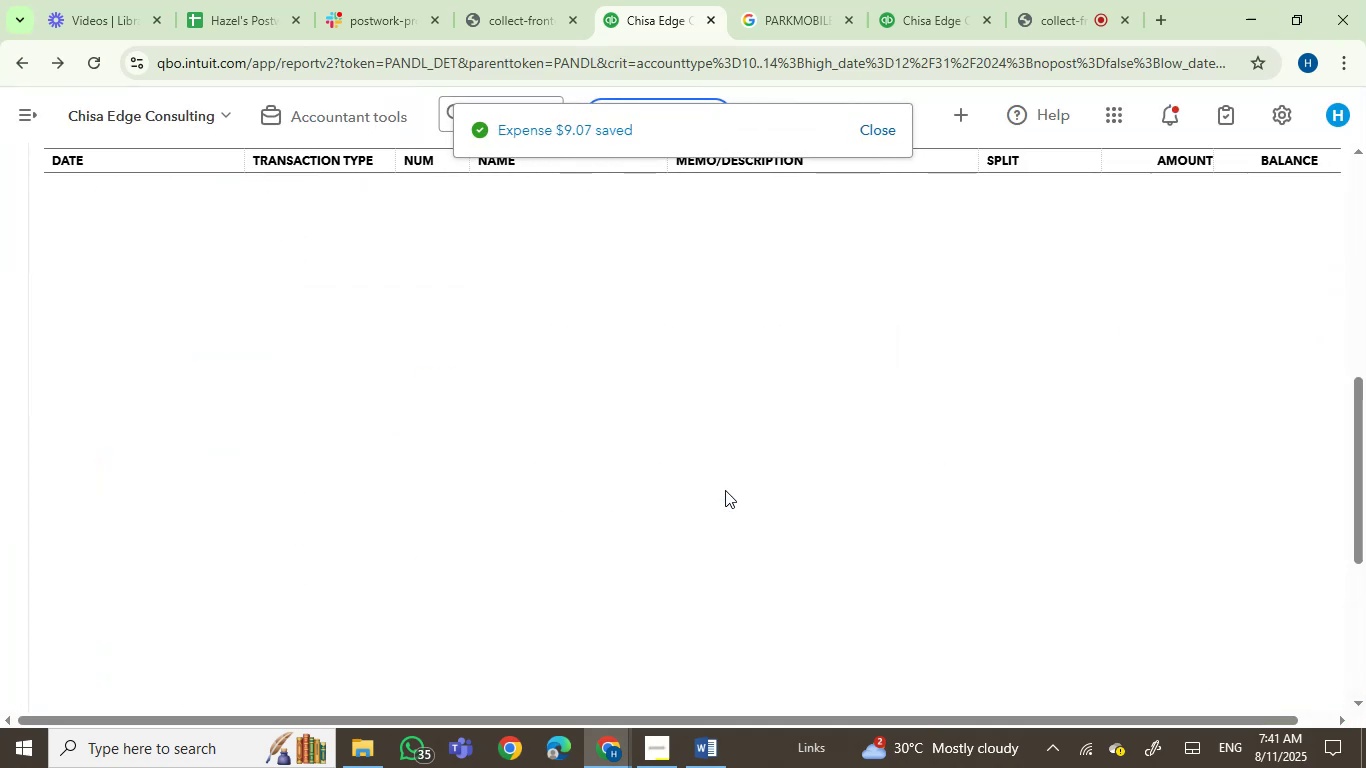 
left_click_drag(start_coordinate=[661, 326], to_coordinate=[863, 325])
 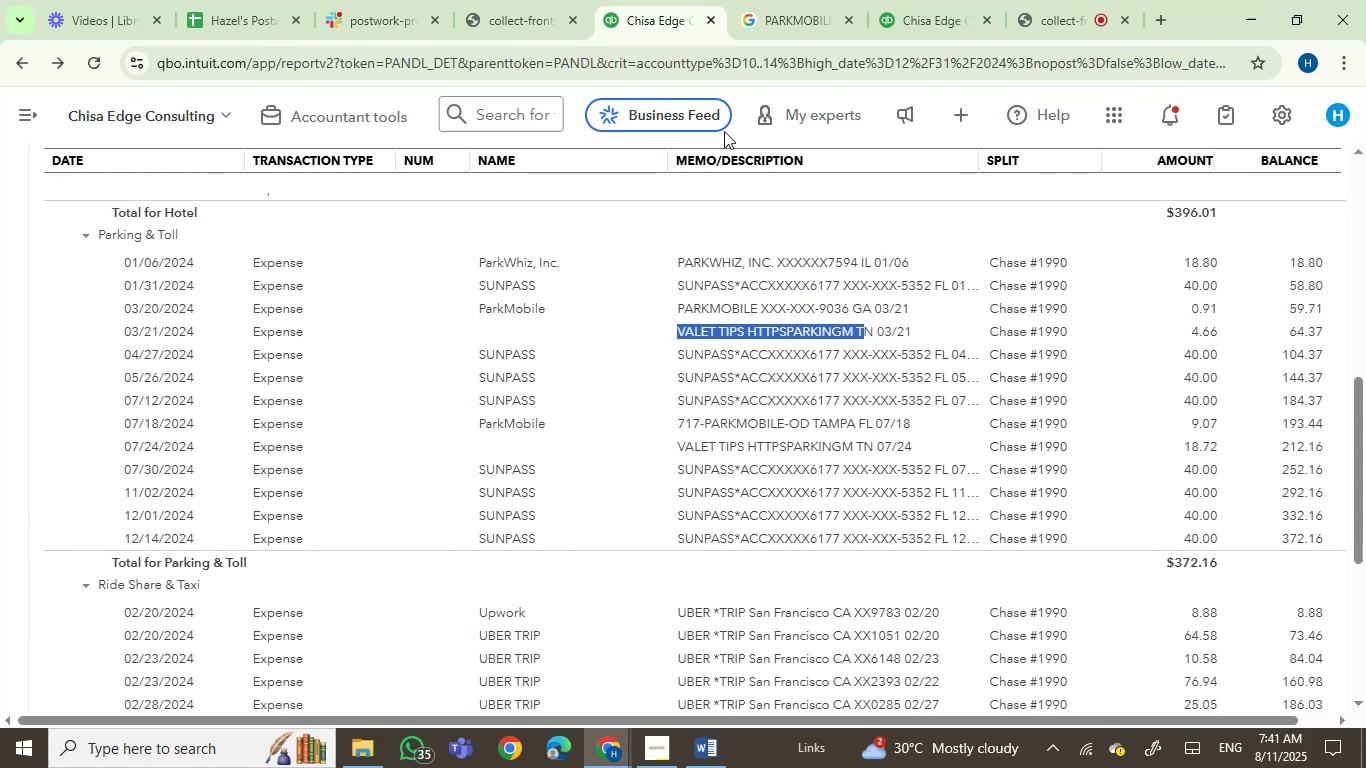 
key(Control+C)
 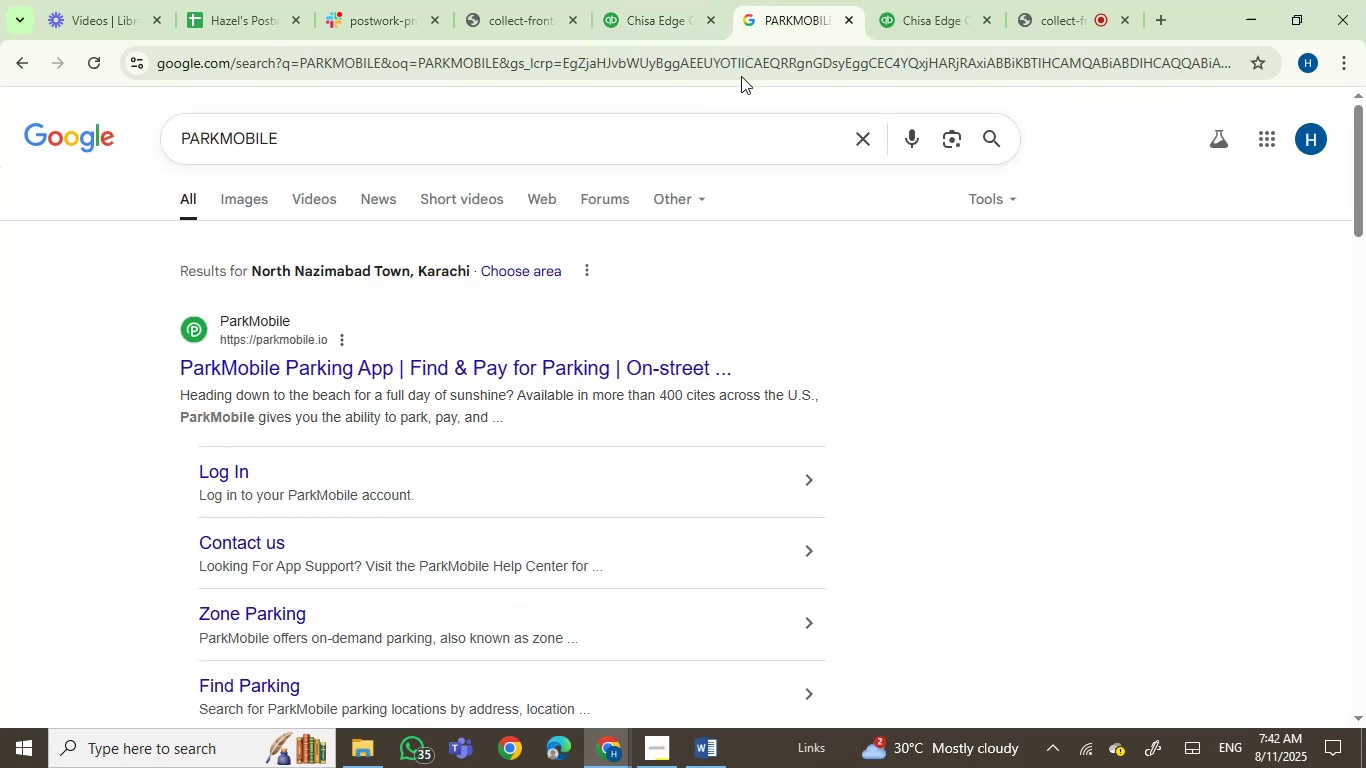 
key(Control+ControlLeft)
 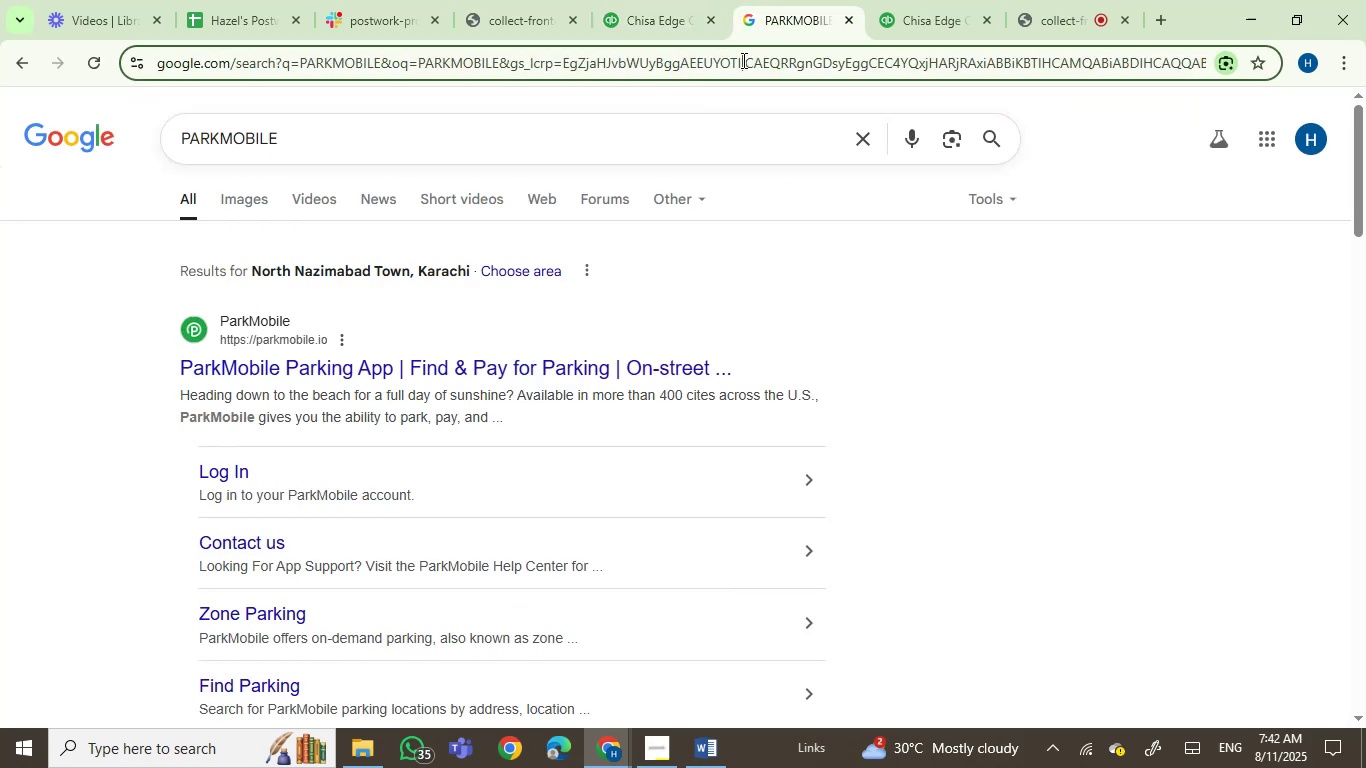 
double_click([742, 60])
 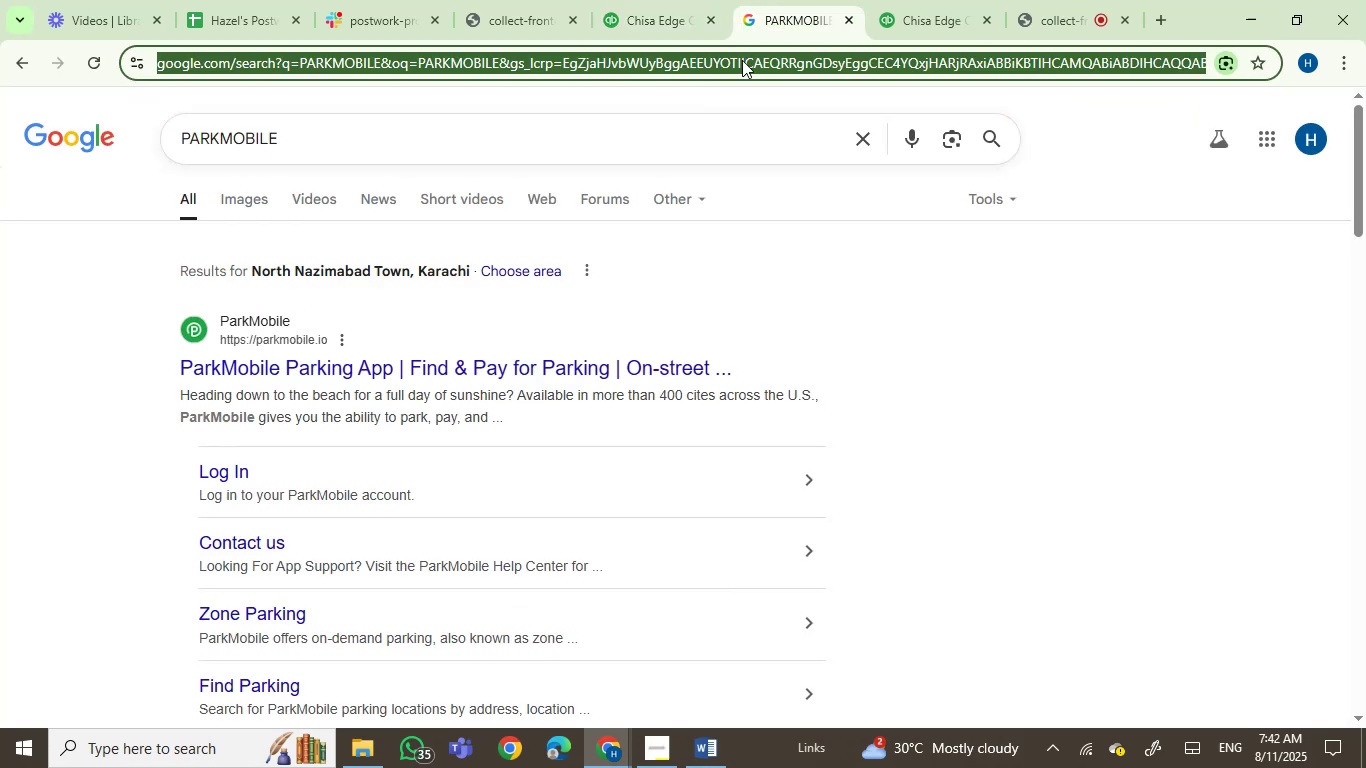 
key(Control+V)
 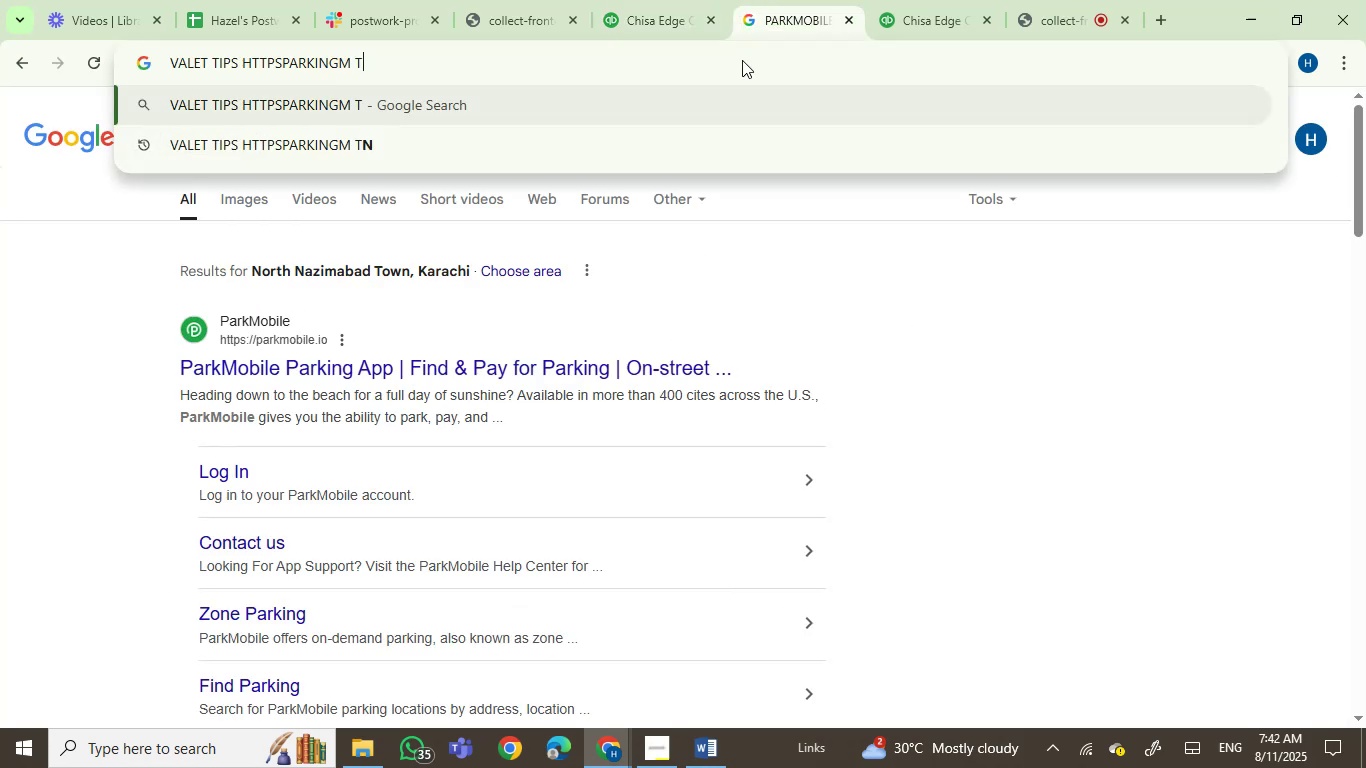 
key(Enter)
 